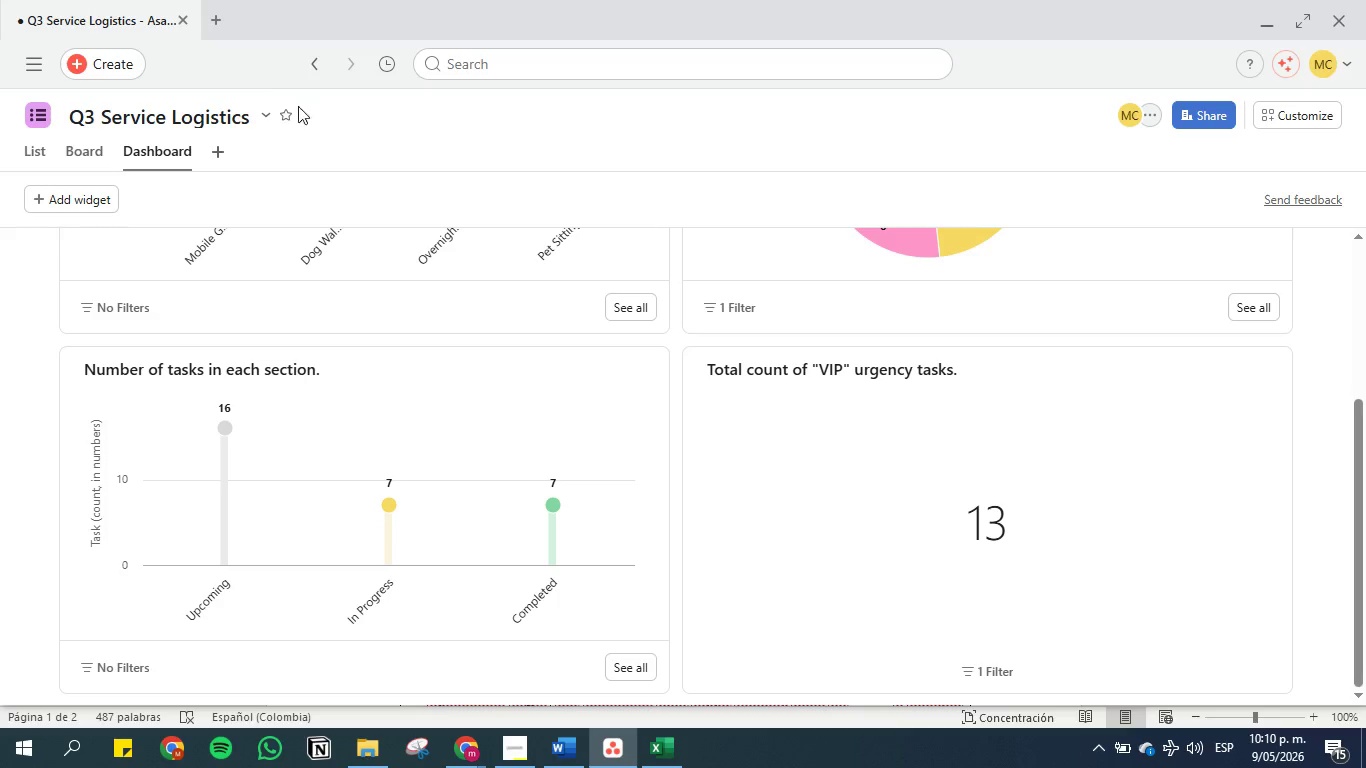 
left_click([262, 117])
 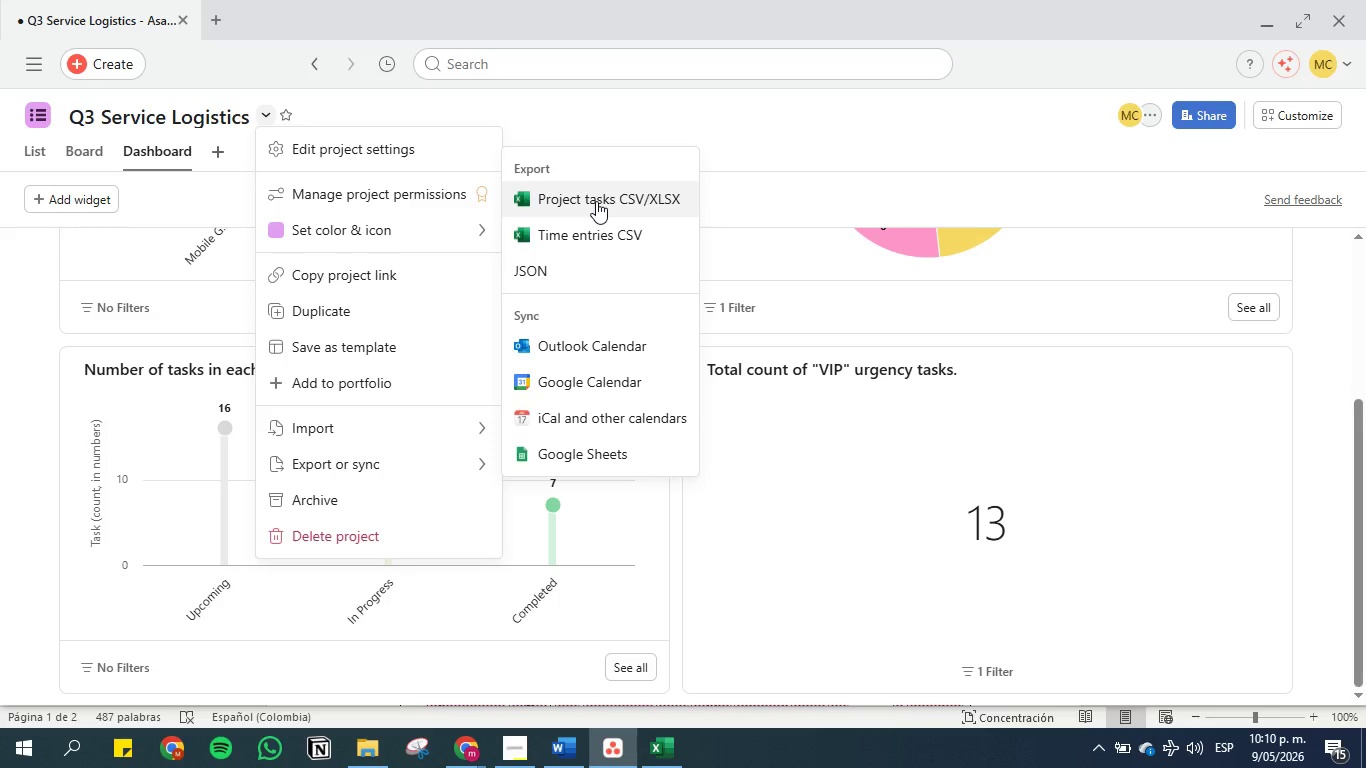 
wait(9.11)
 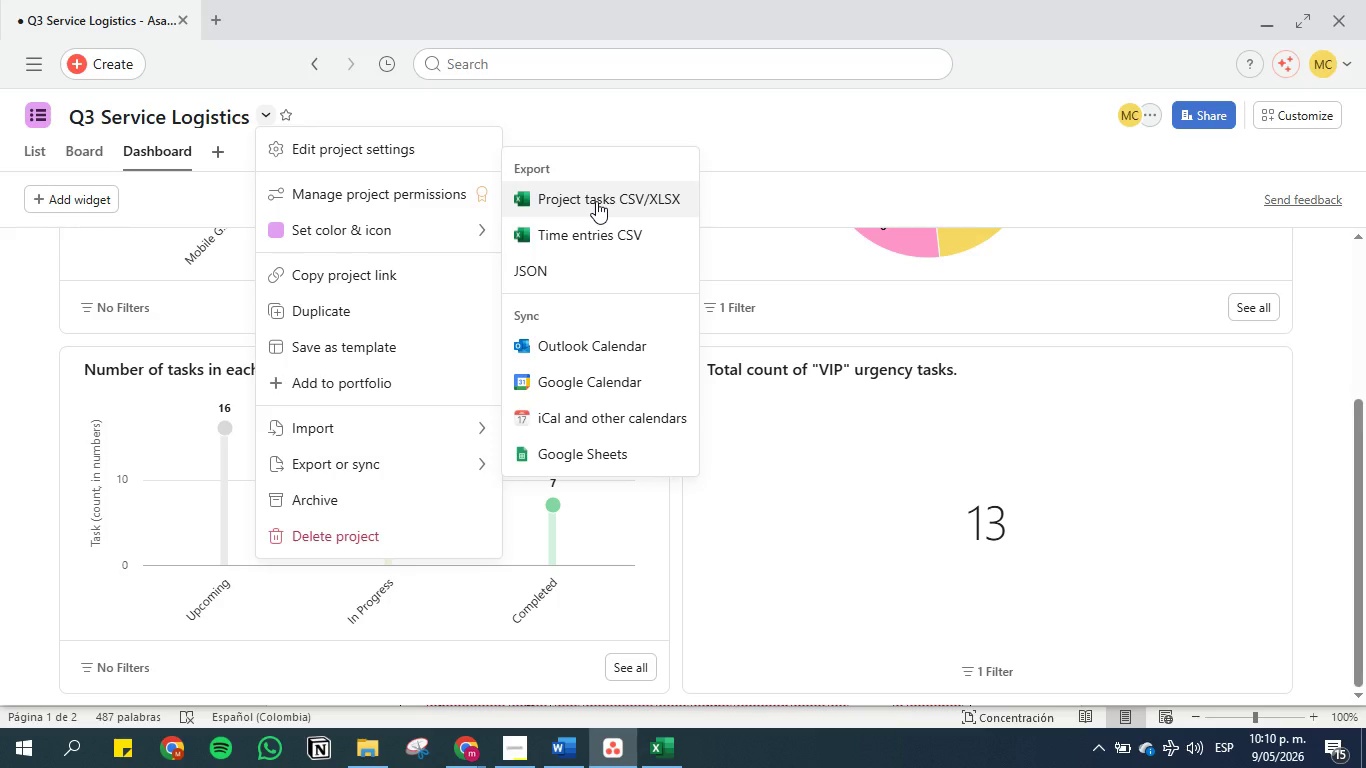 
left_click([596, 201])
 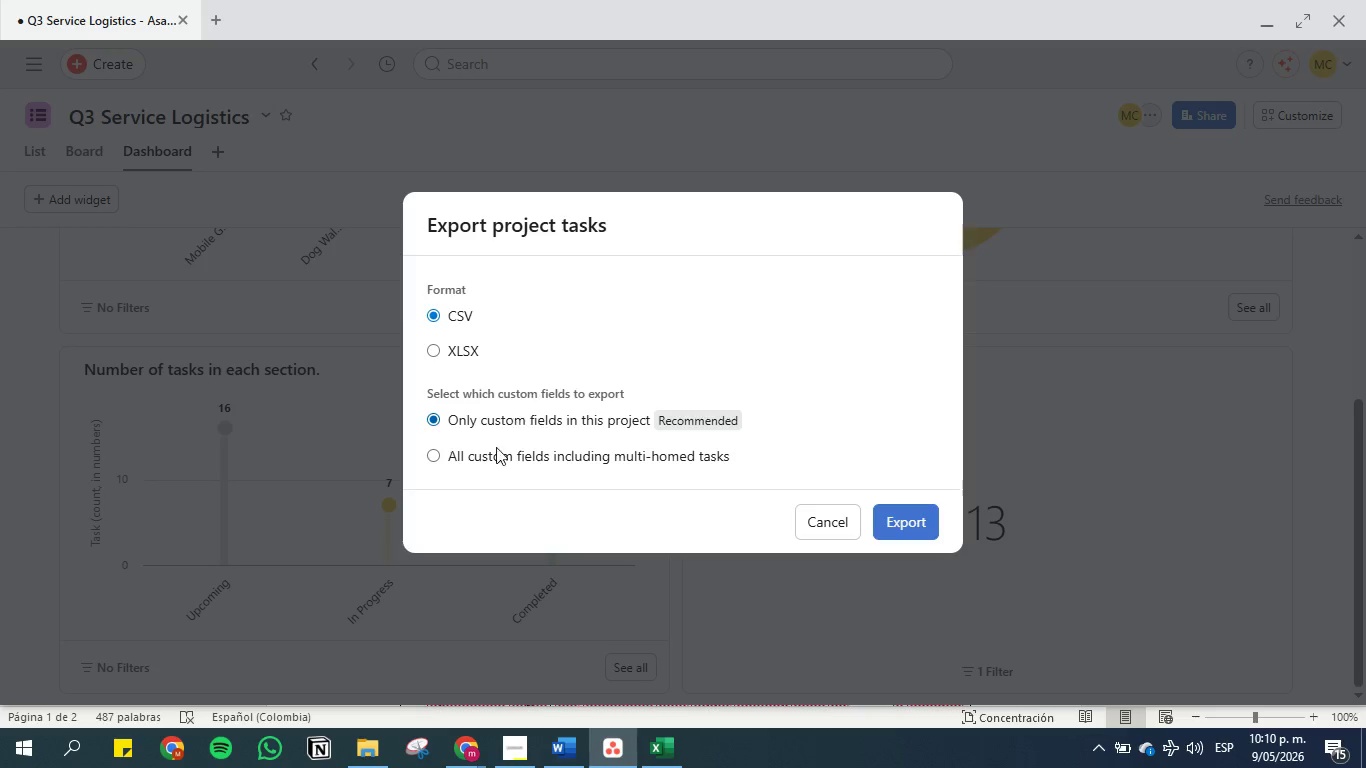 
left_click([434, 454])
 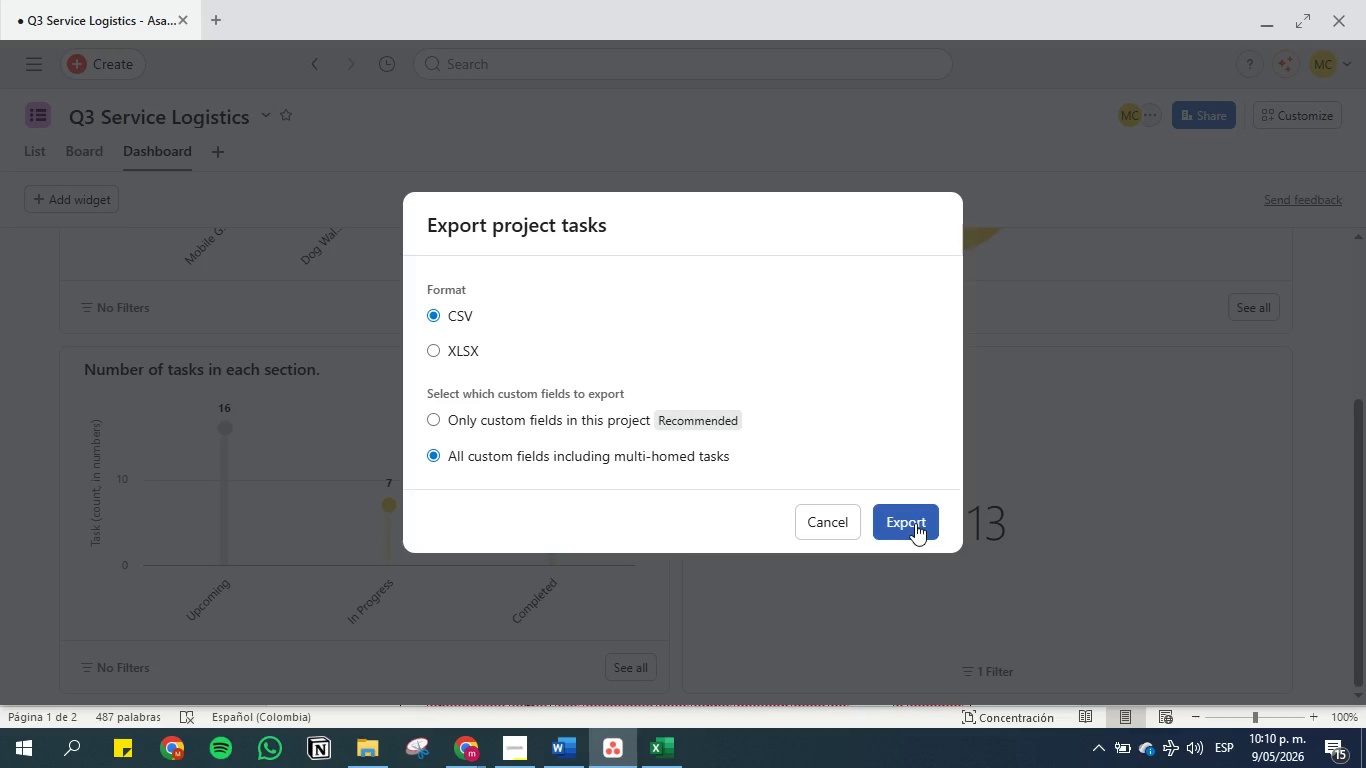 
left_click([915, 523])
 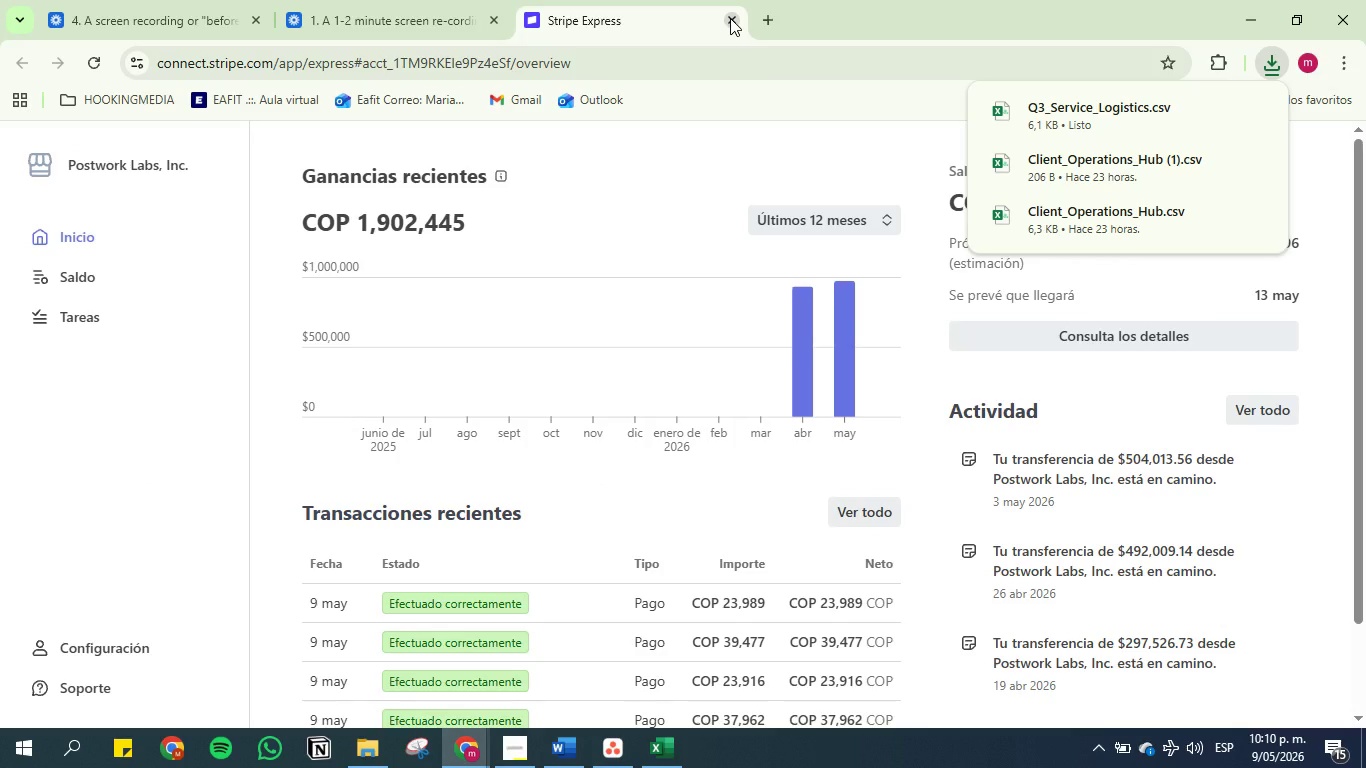 
wait(5.38)
 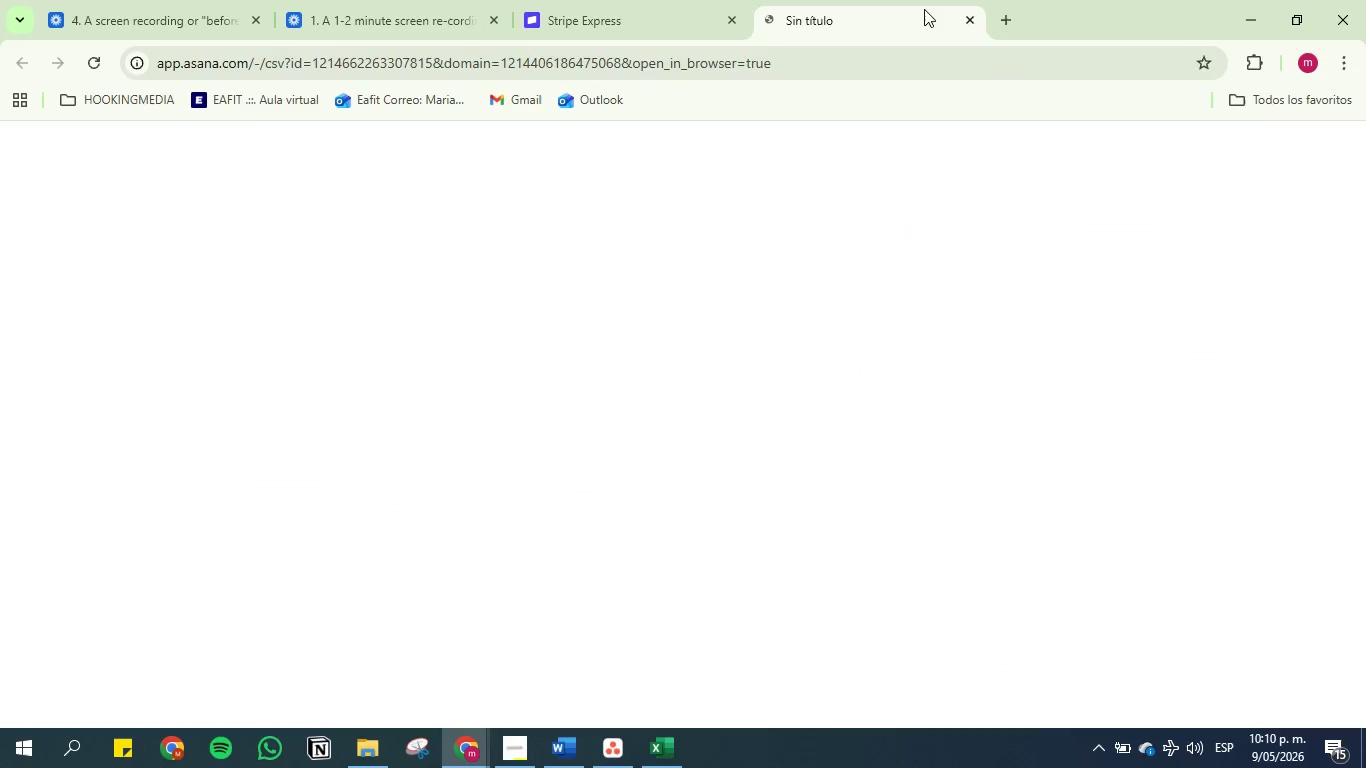 
left_click([730, 18])
 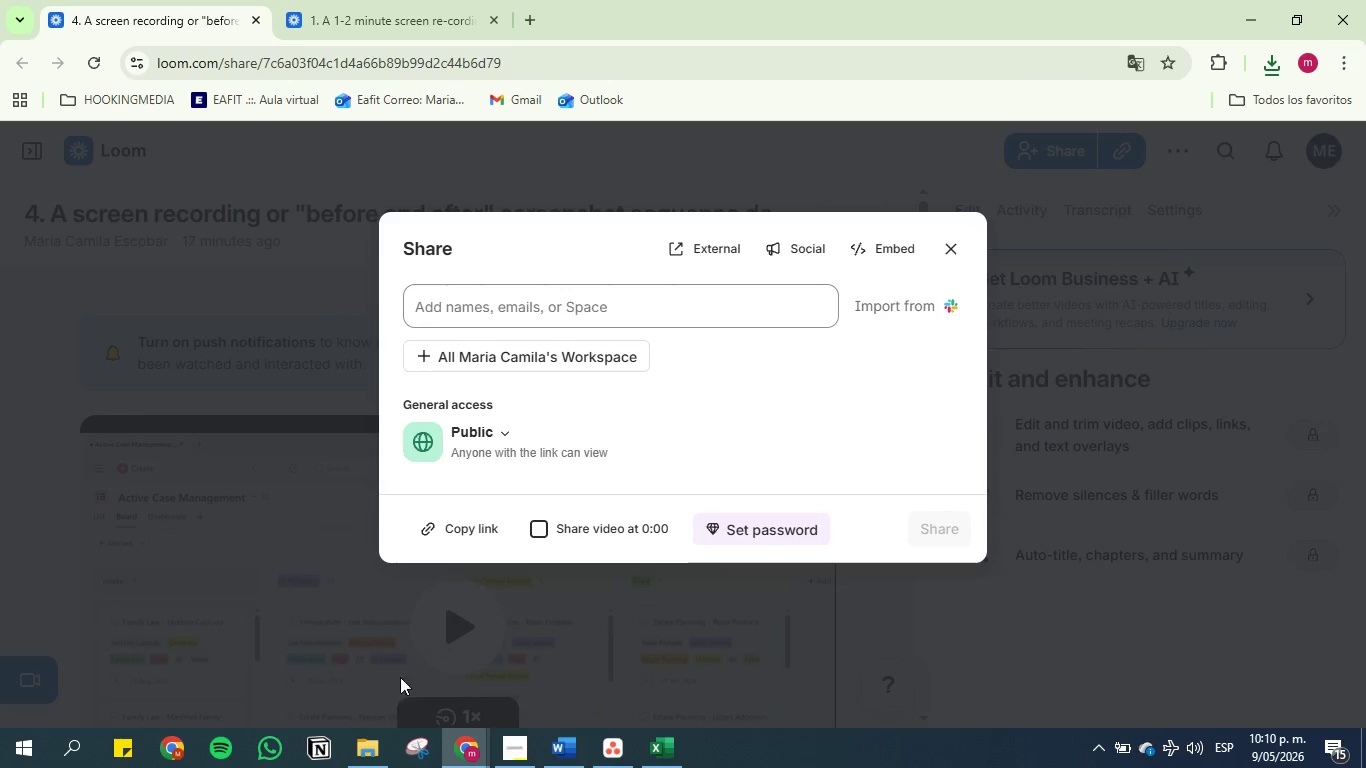 
left_click([358, 758])
 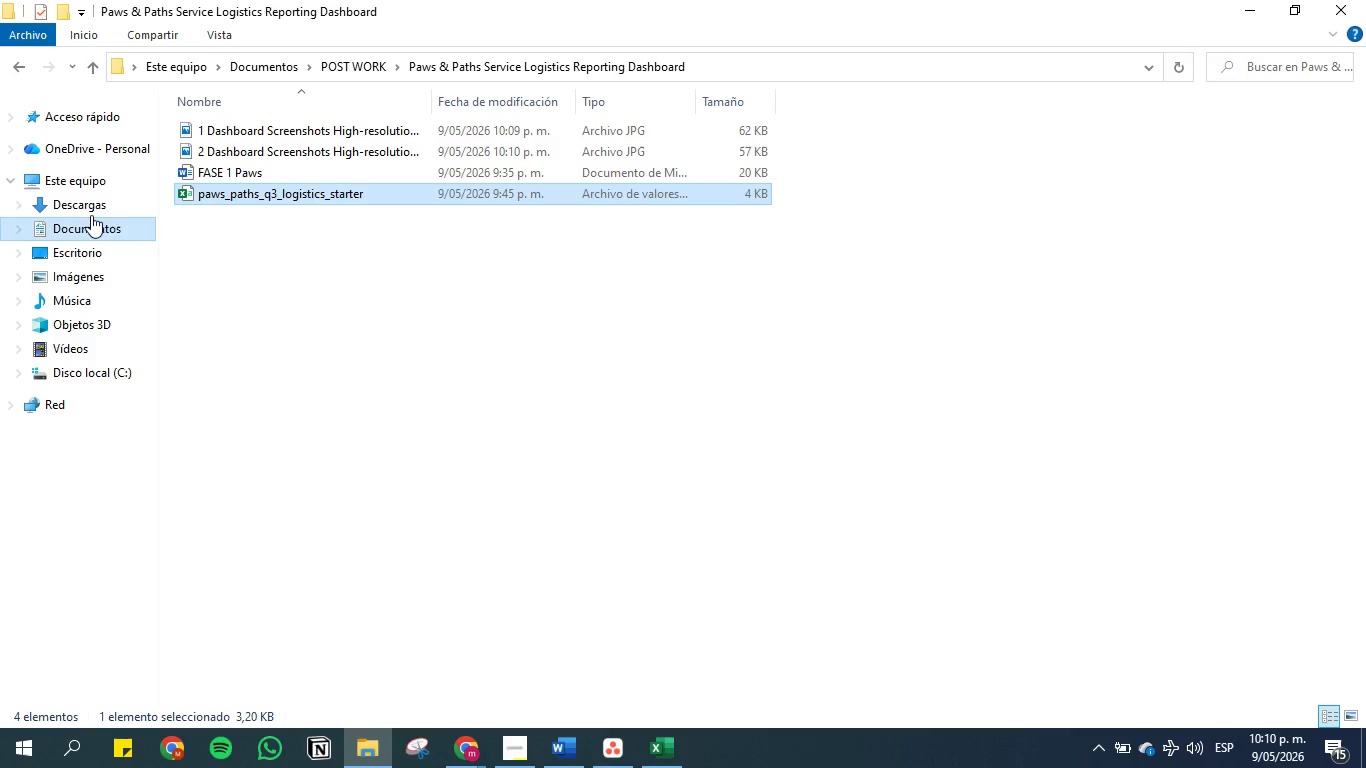 
left_click([83, 196])
 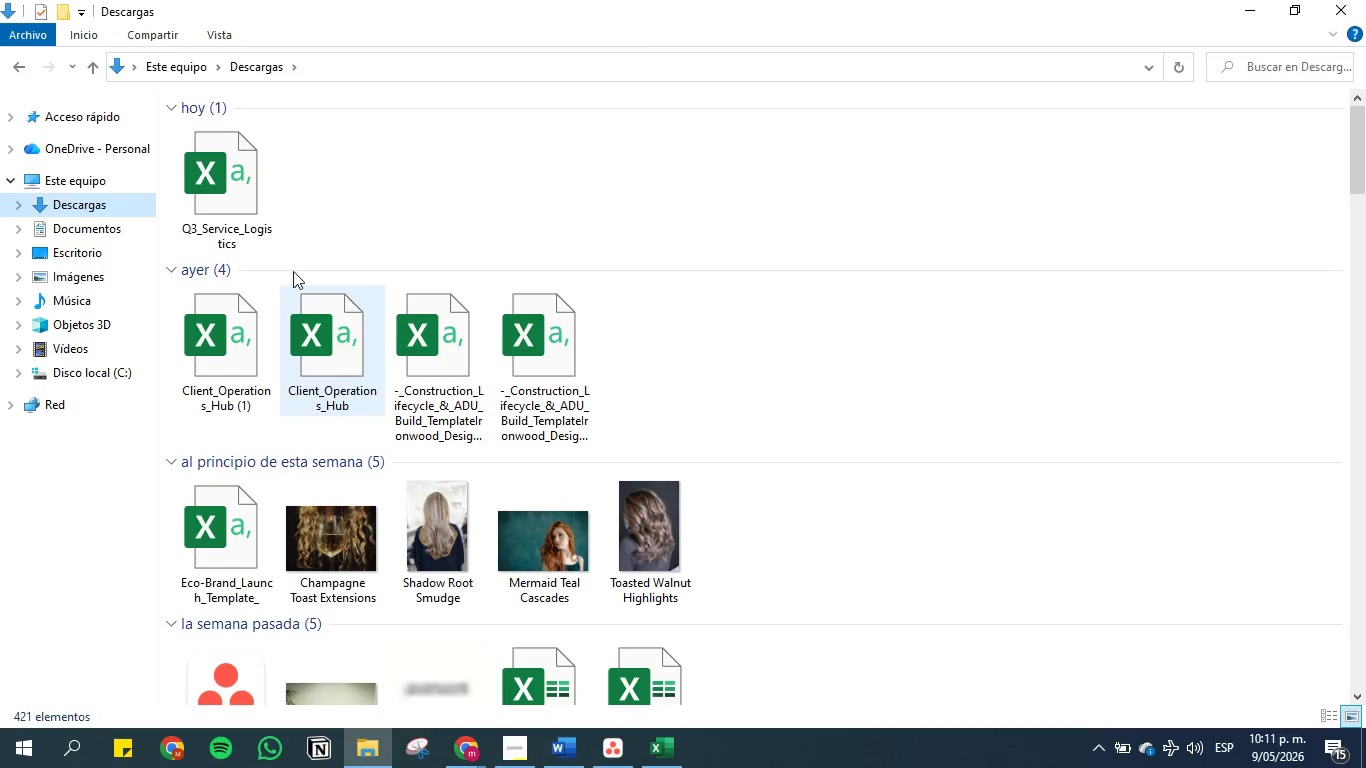 
right_click([215, 175])
 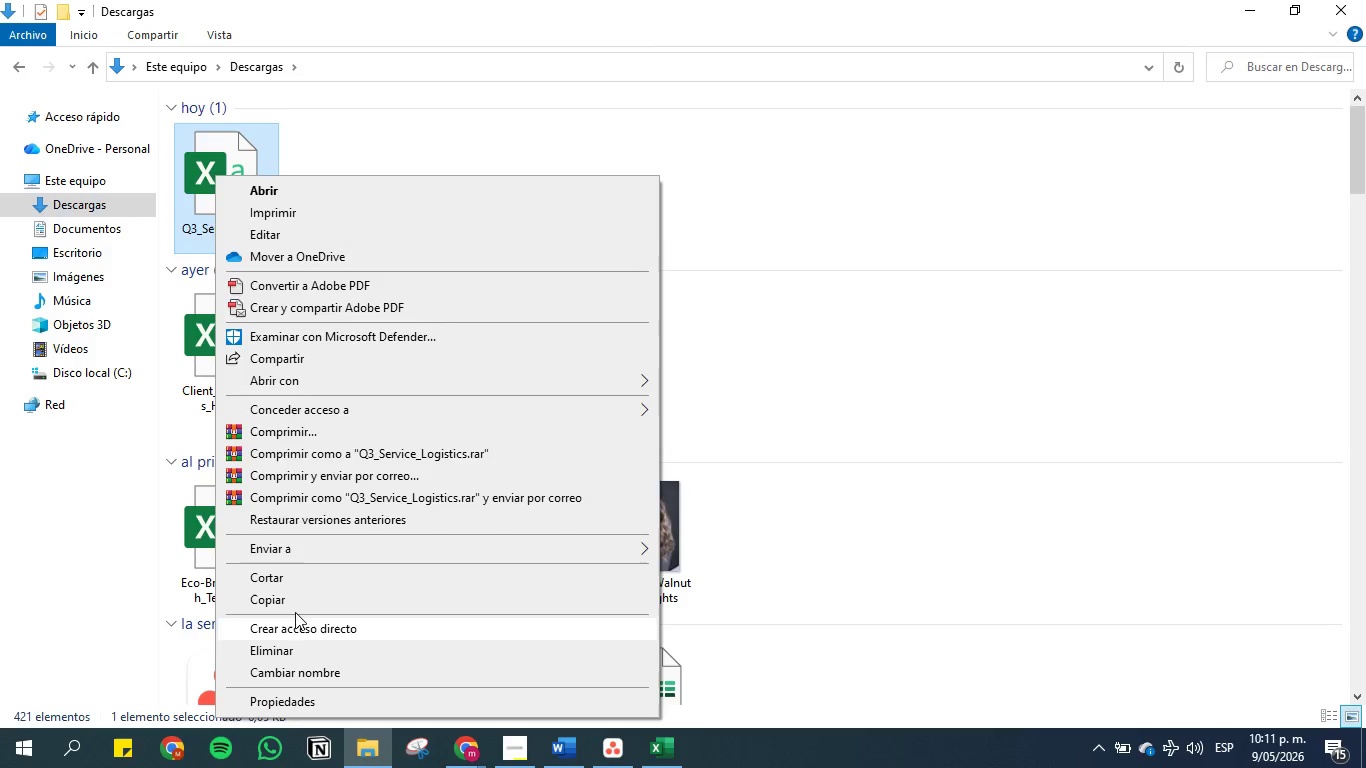 
left_click([293, 604])
 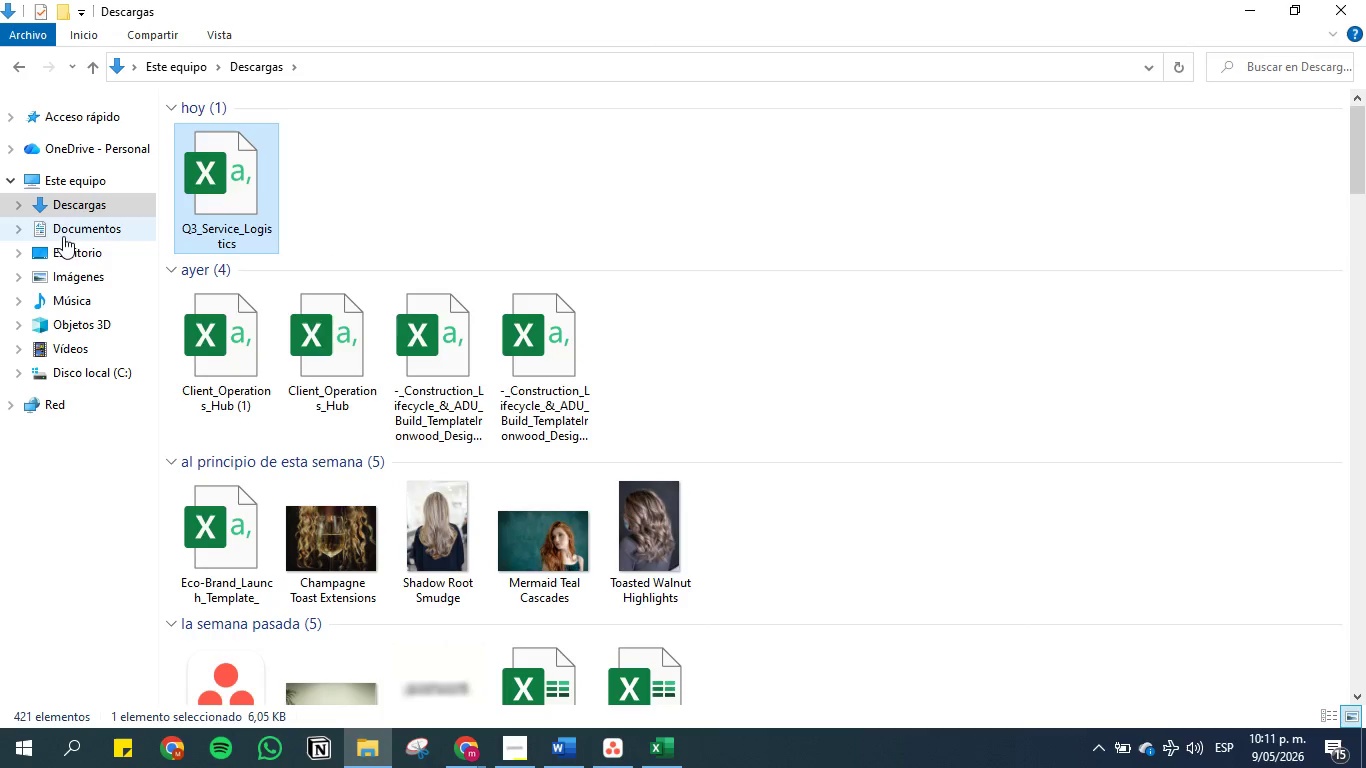 
left_click([70, 224])
 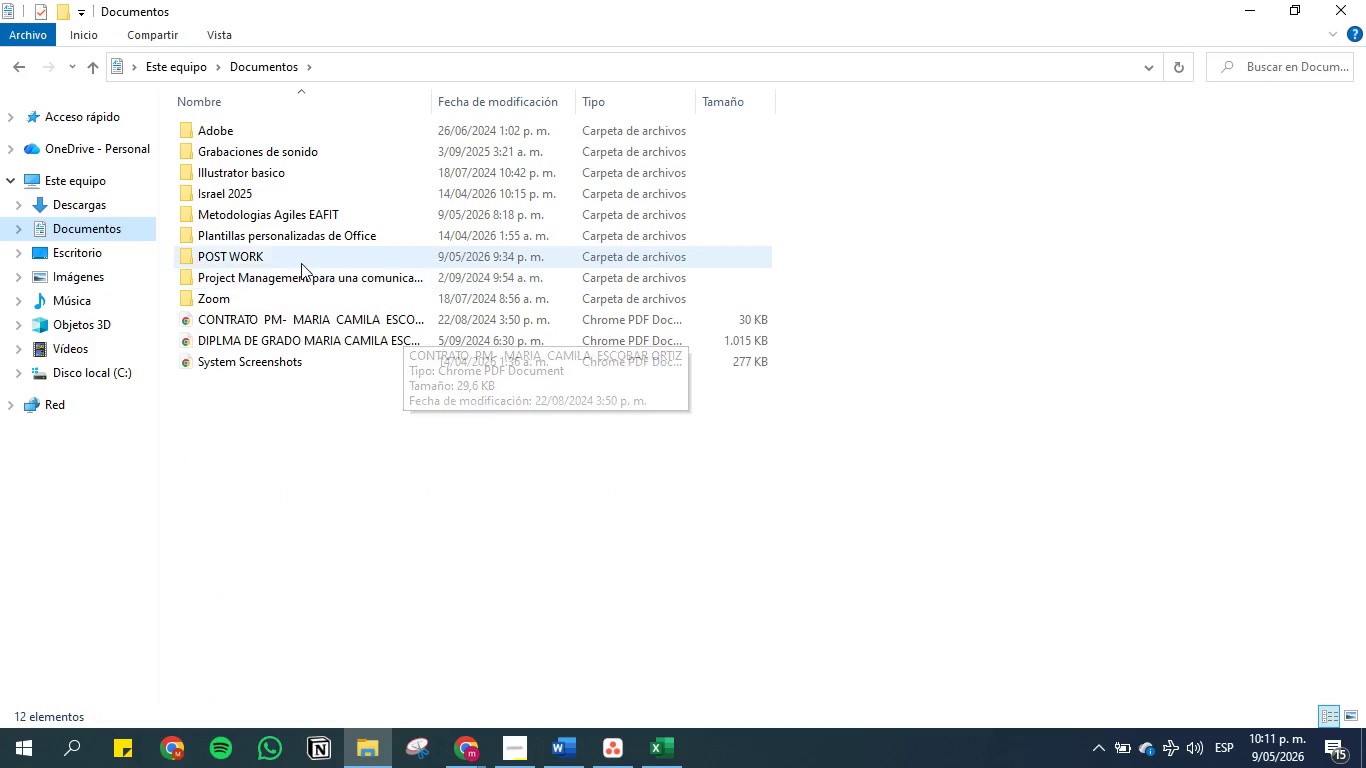 
double_click([300, 260])
 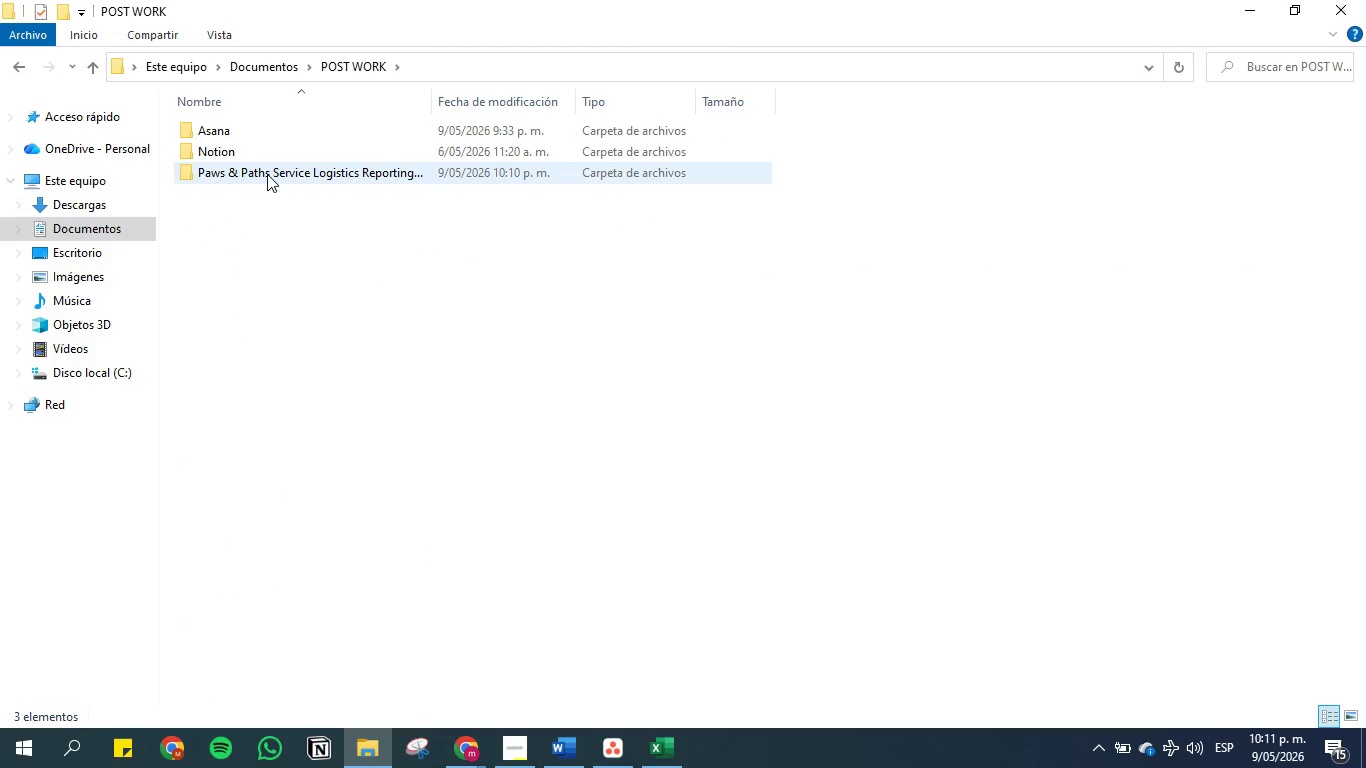 
left_click([267, 174])
 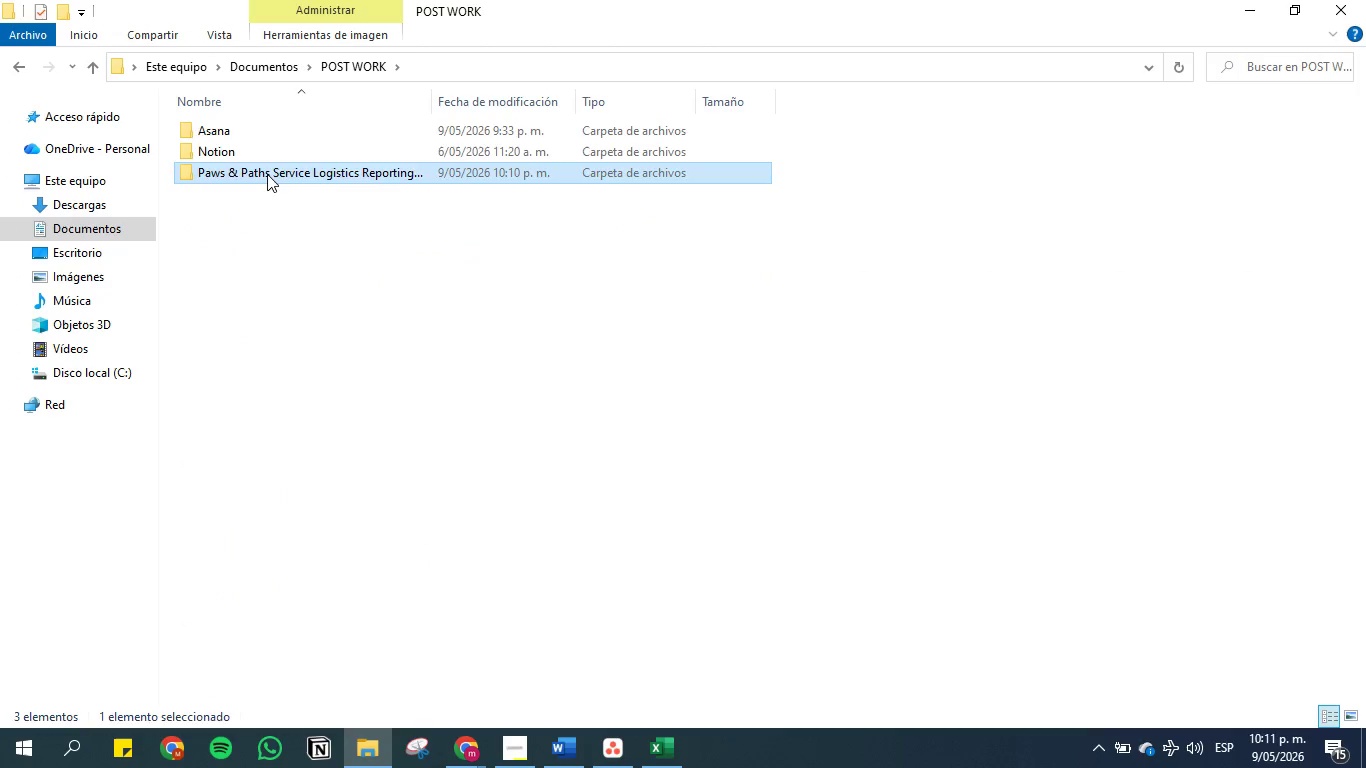 
left_click_drag(start_coordinate=[267, 174], to_coordinate=[227, 487])
 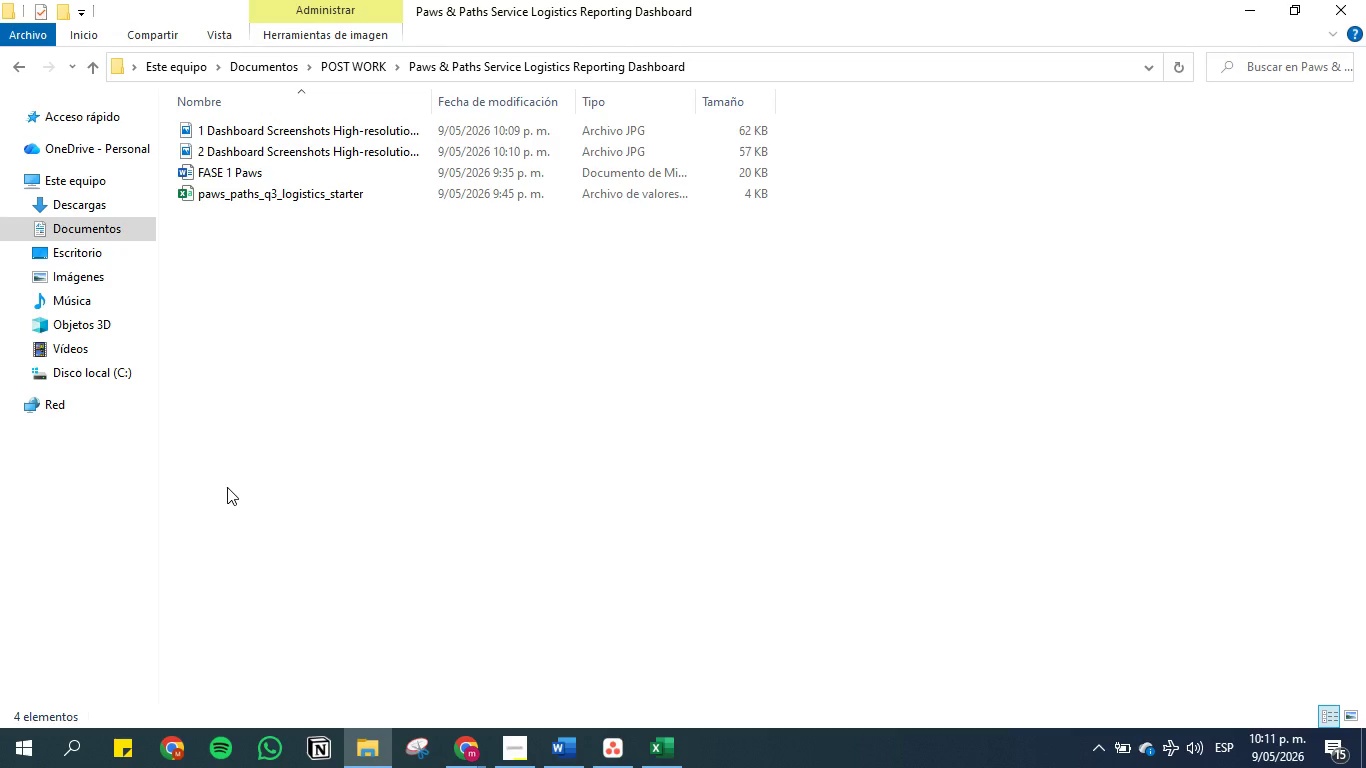 
right_click([271, 331])
 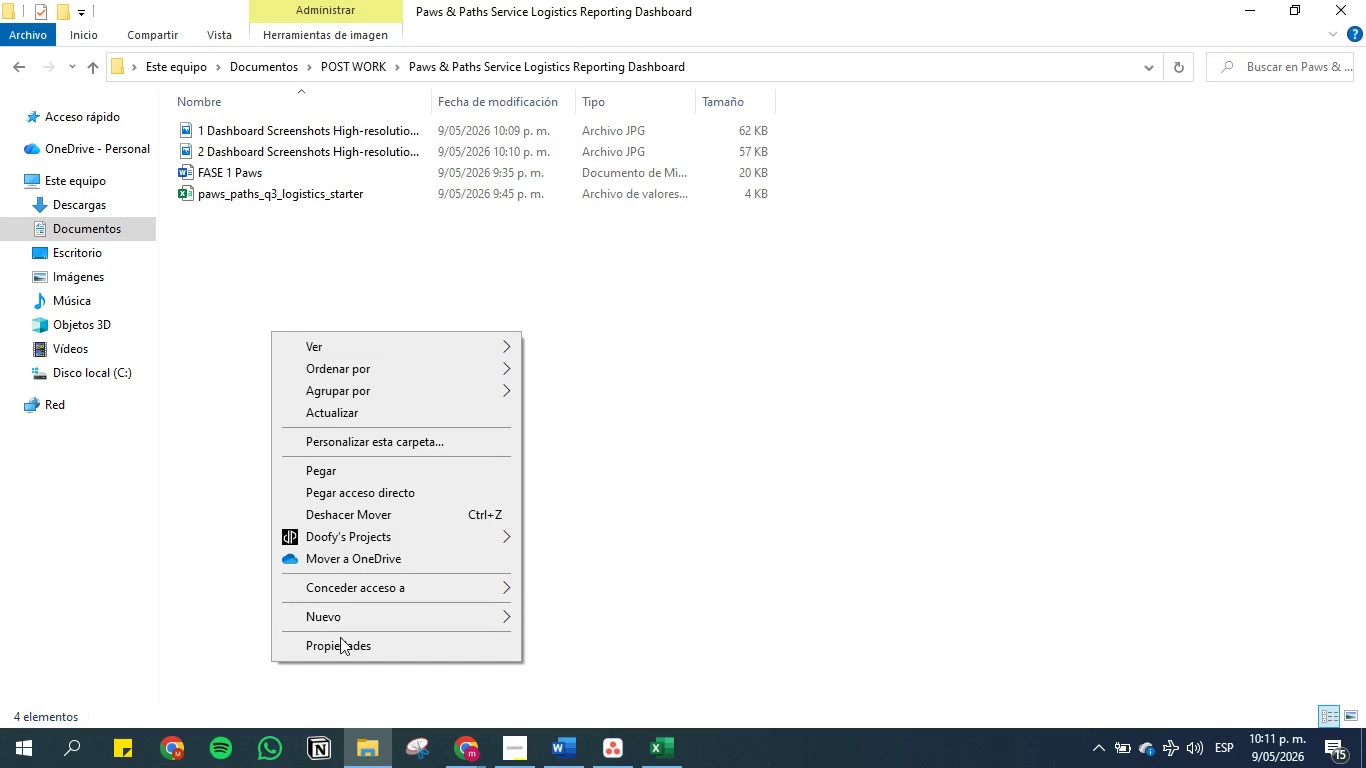 
left_click([227, 487])
 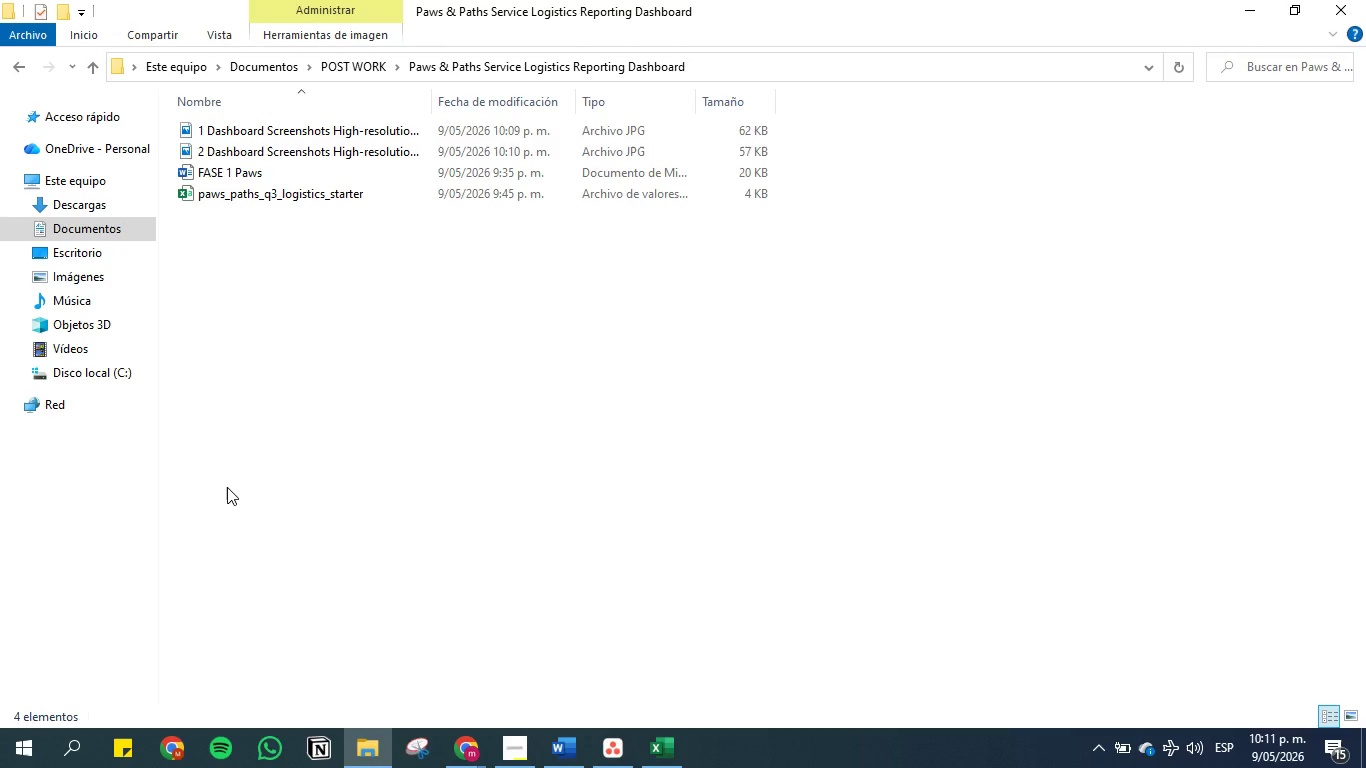 
key(Control+V)
 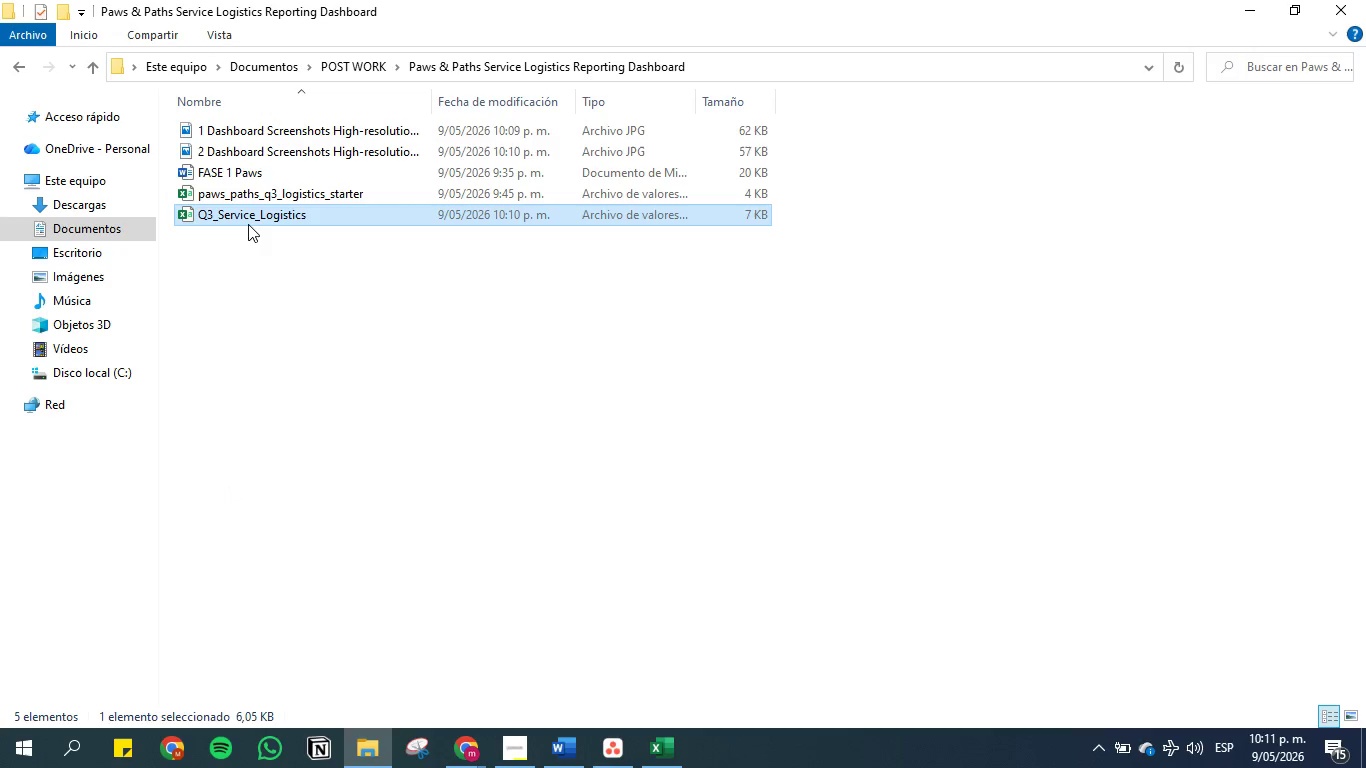 
right_click([246, 213])
 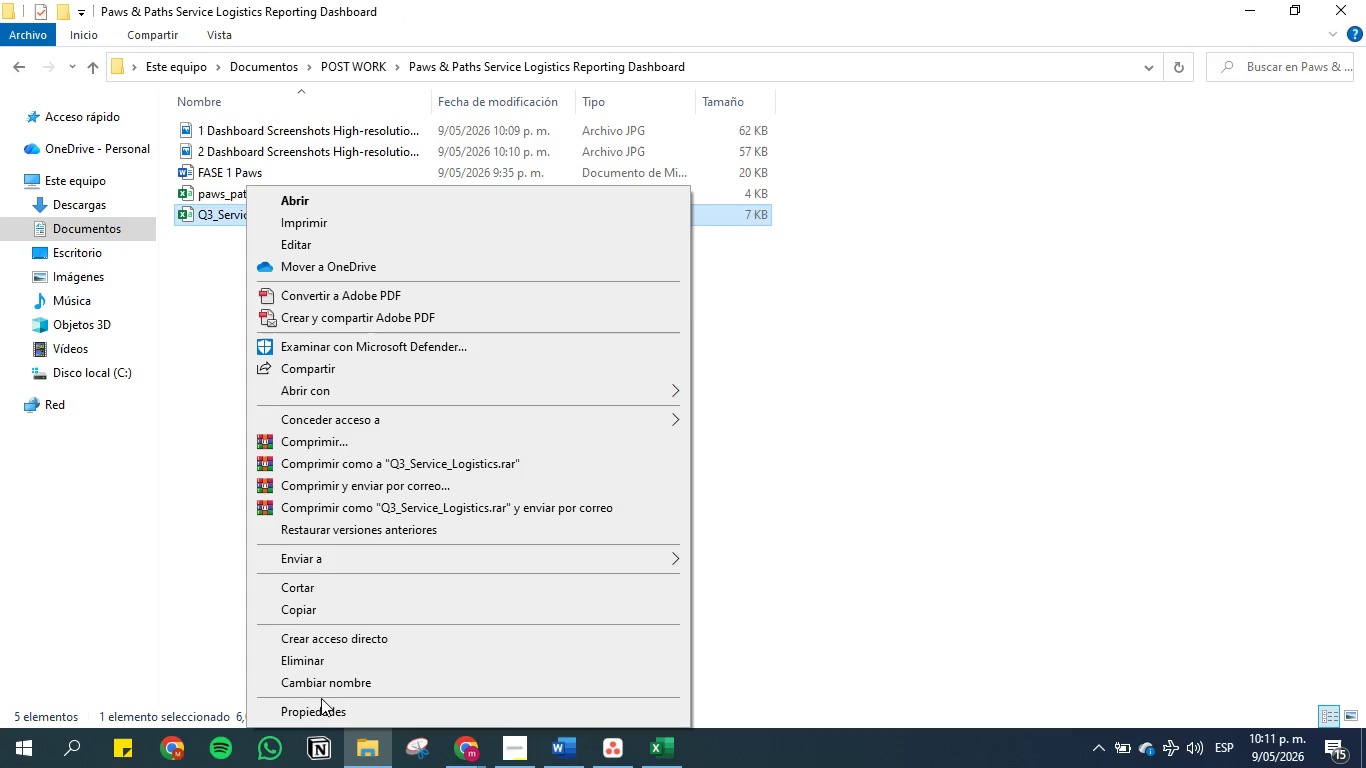 
left_click([325, 690])
 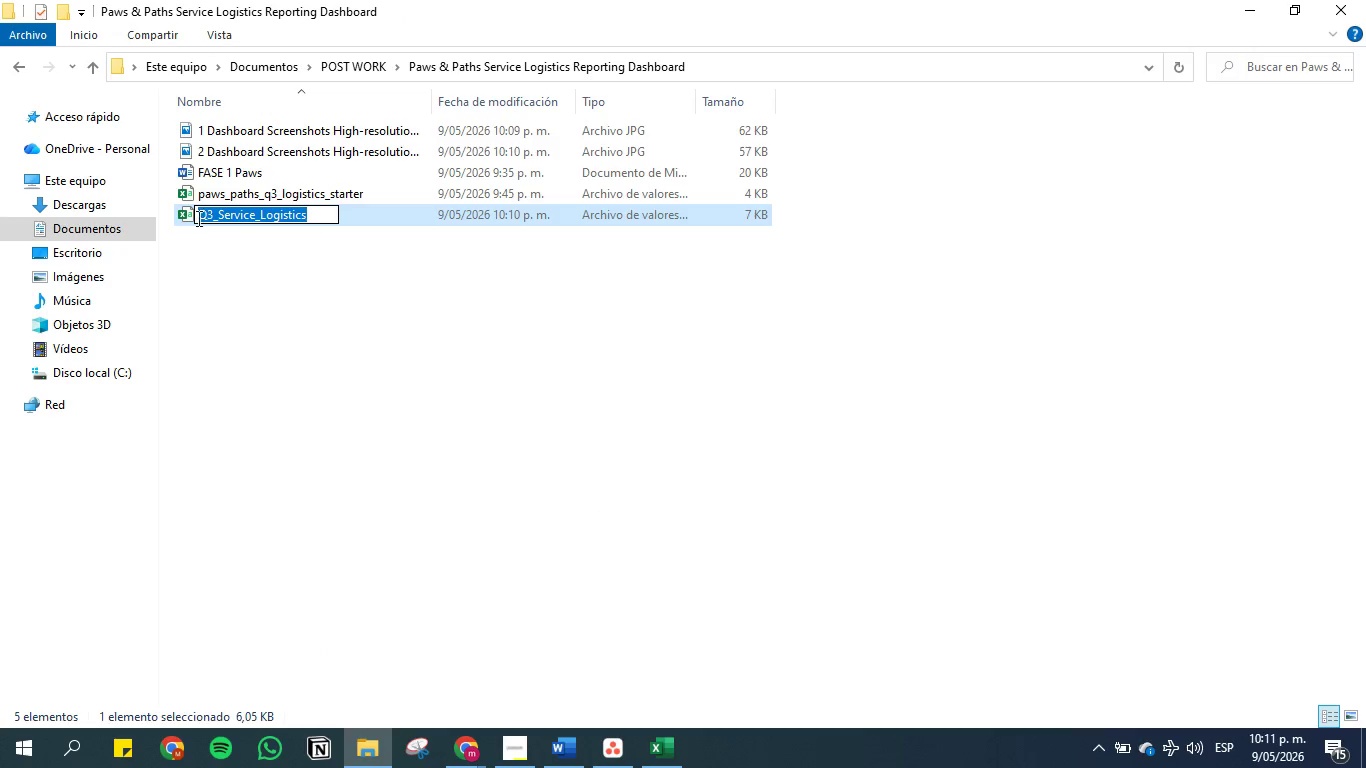 
left_click([198, 214])
 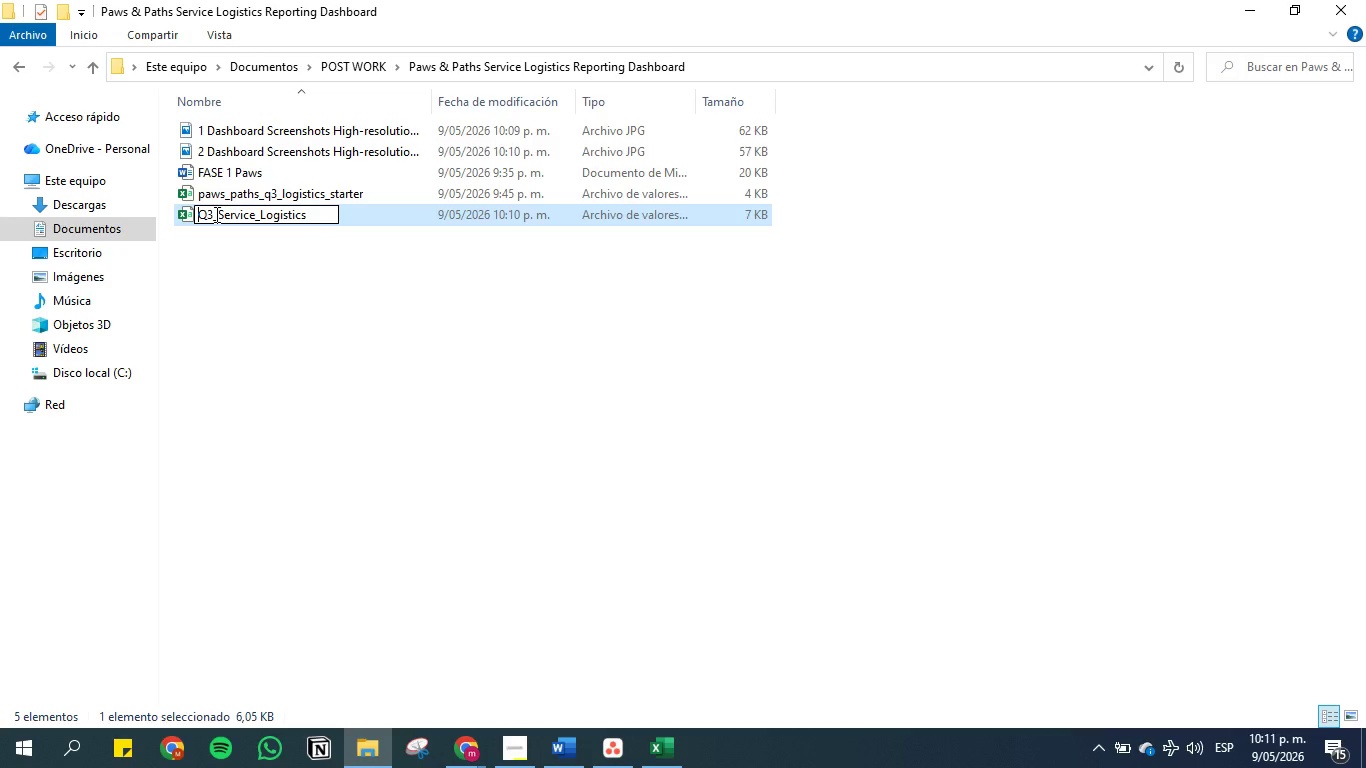 
type(1 data export )
 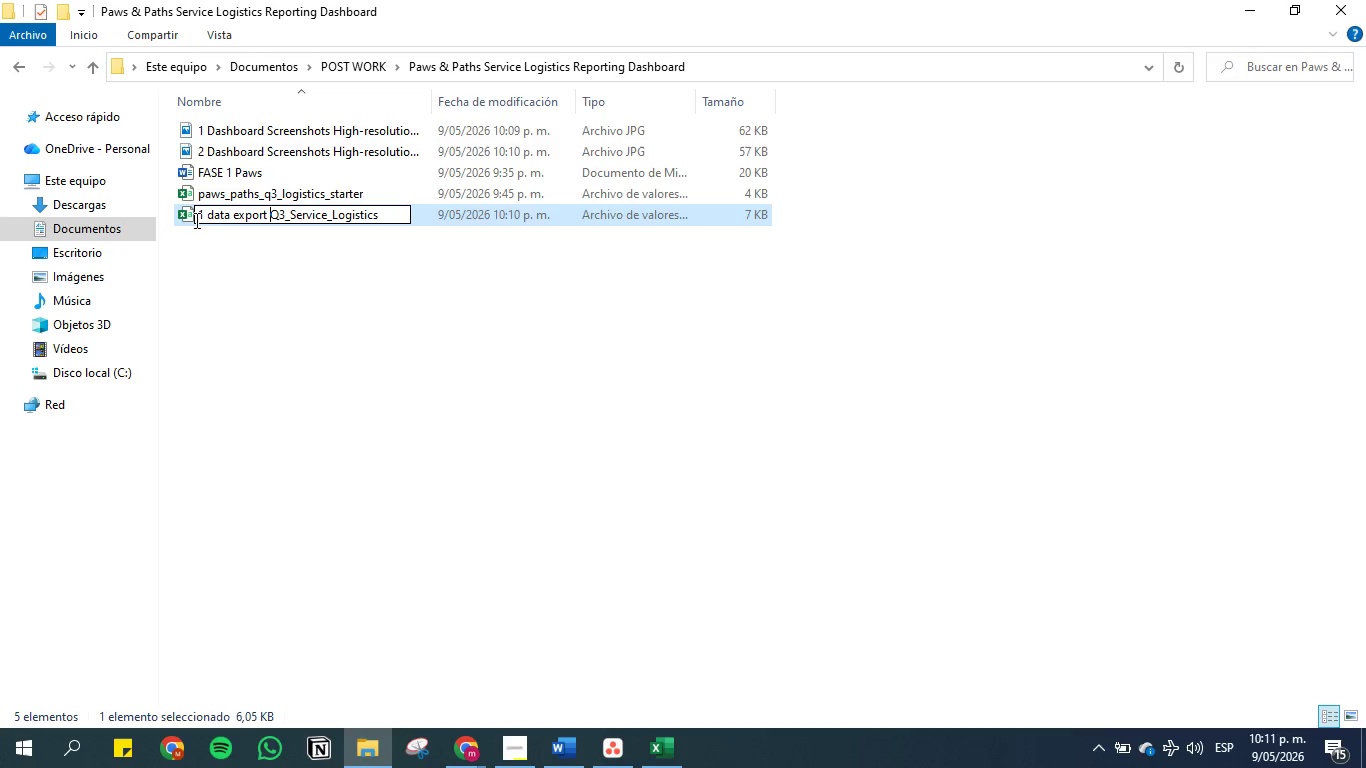 
left_click([211, 314])
 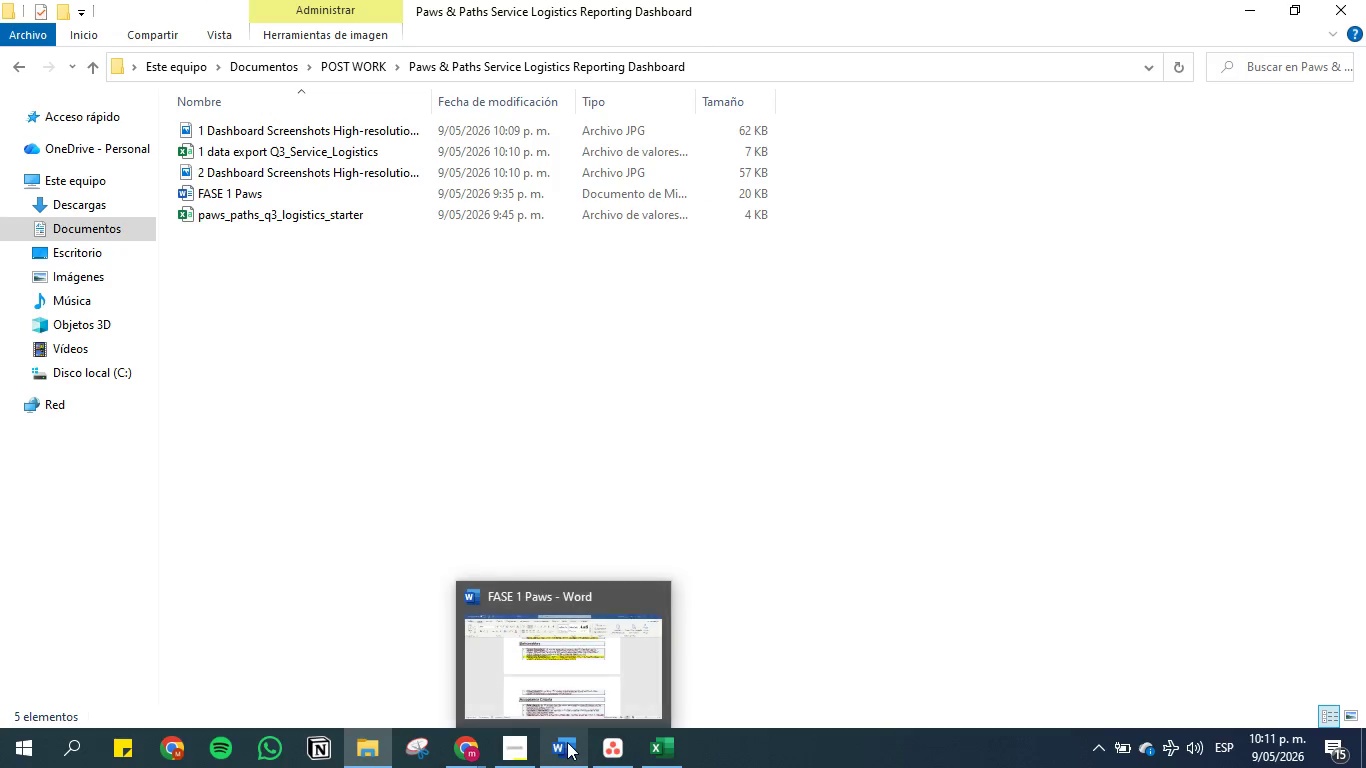 
left_click([567, 742])
 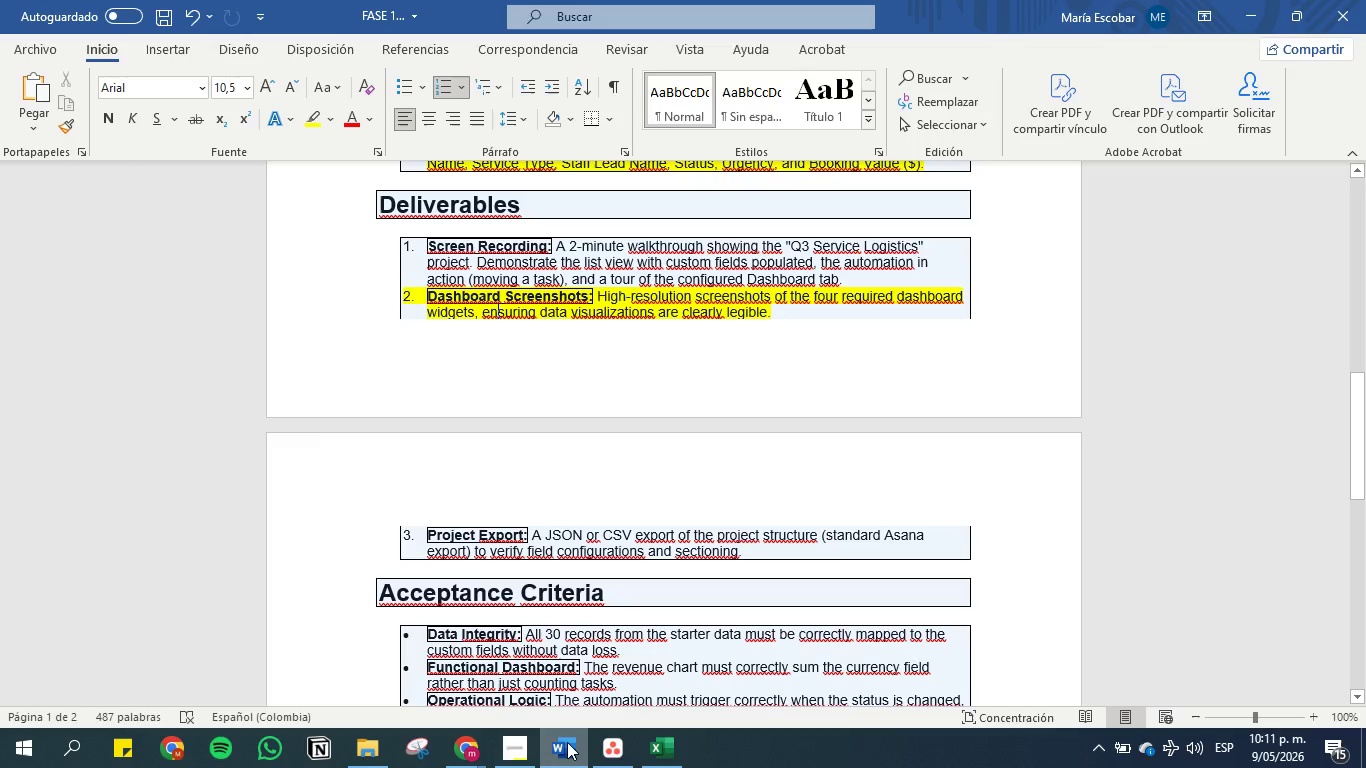 
left_click([567, 742])
 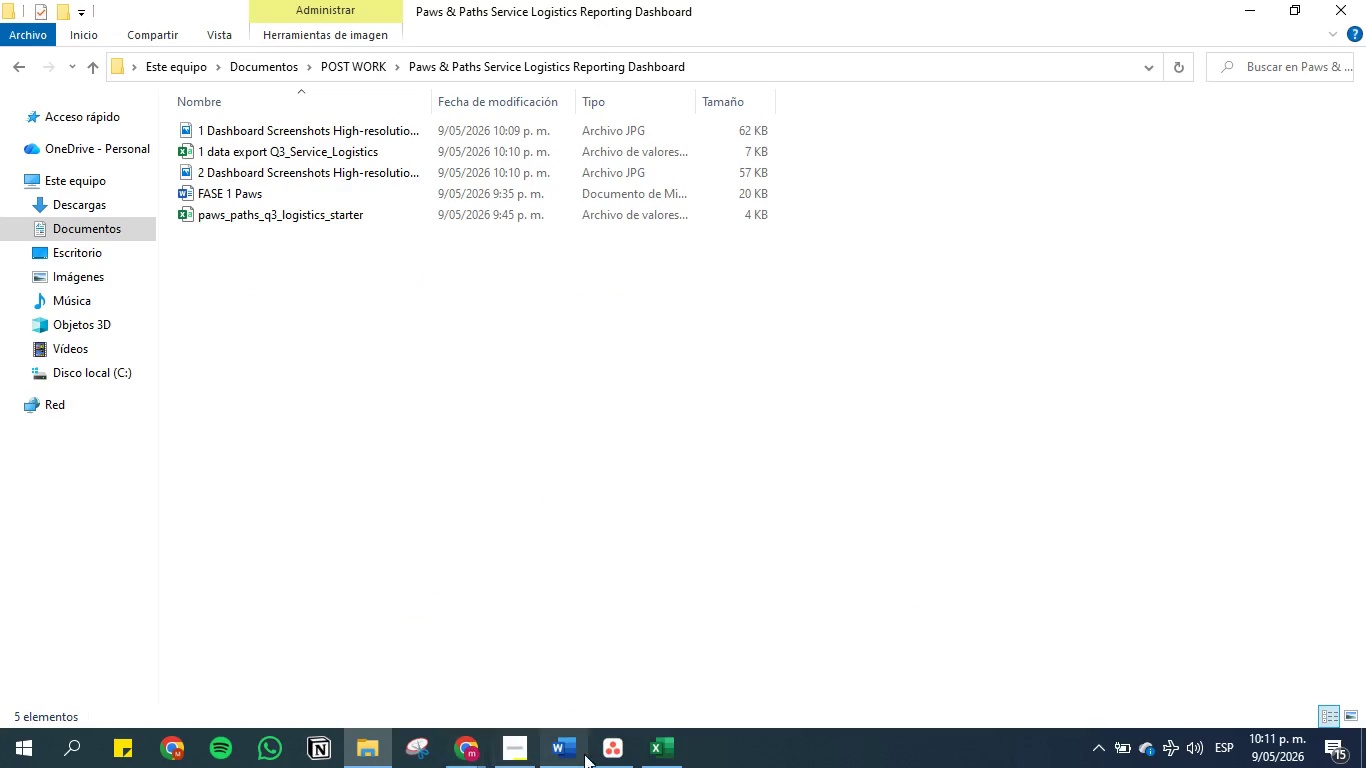 
left_click([600, 755])
 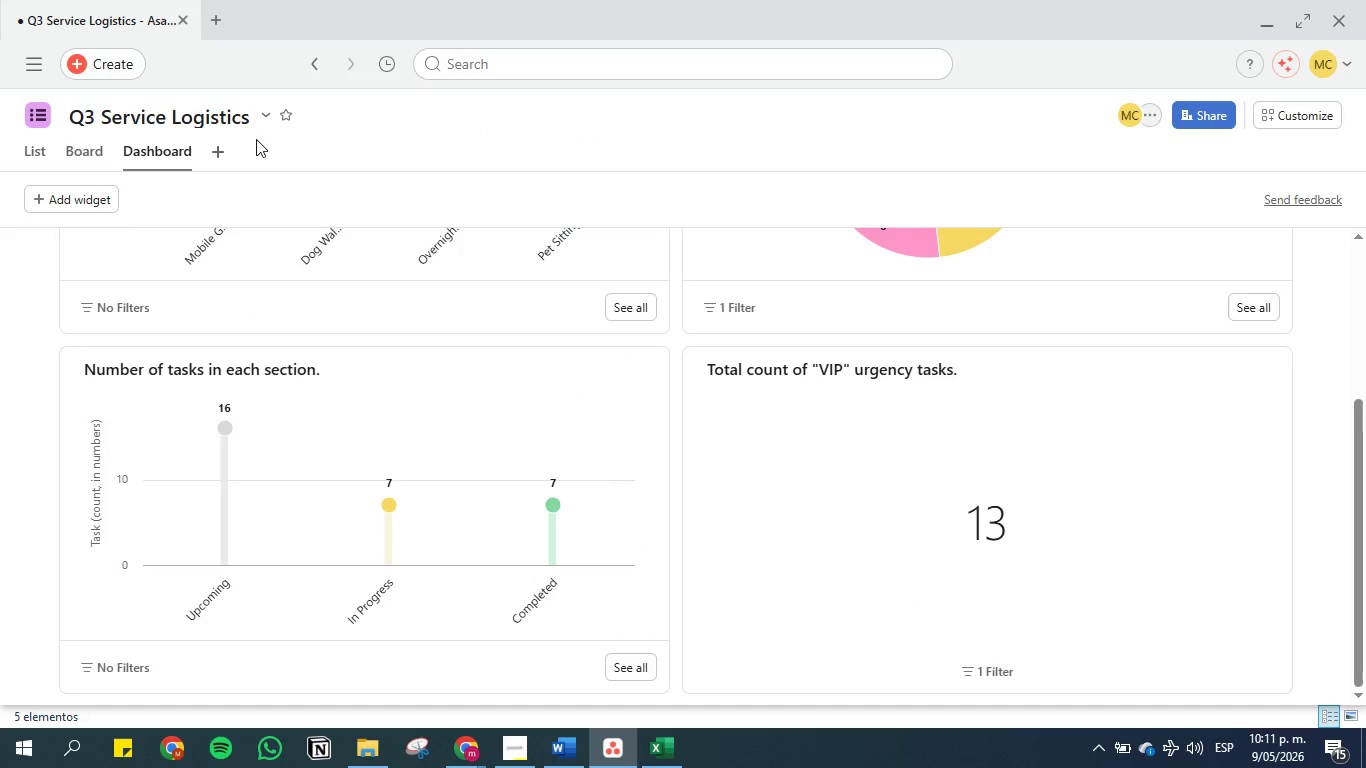 
left_click([256, 113])
 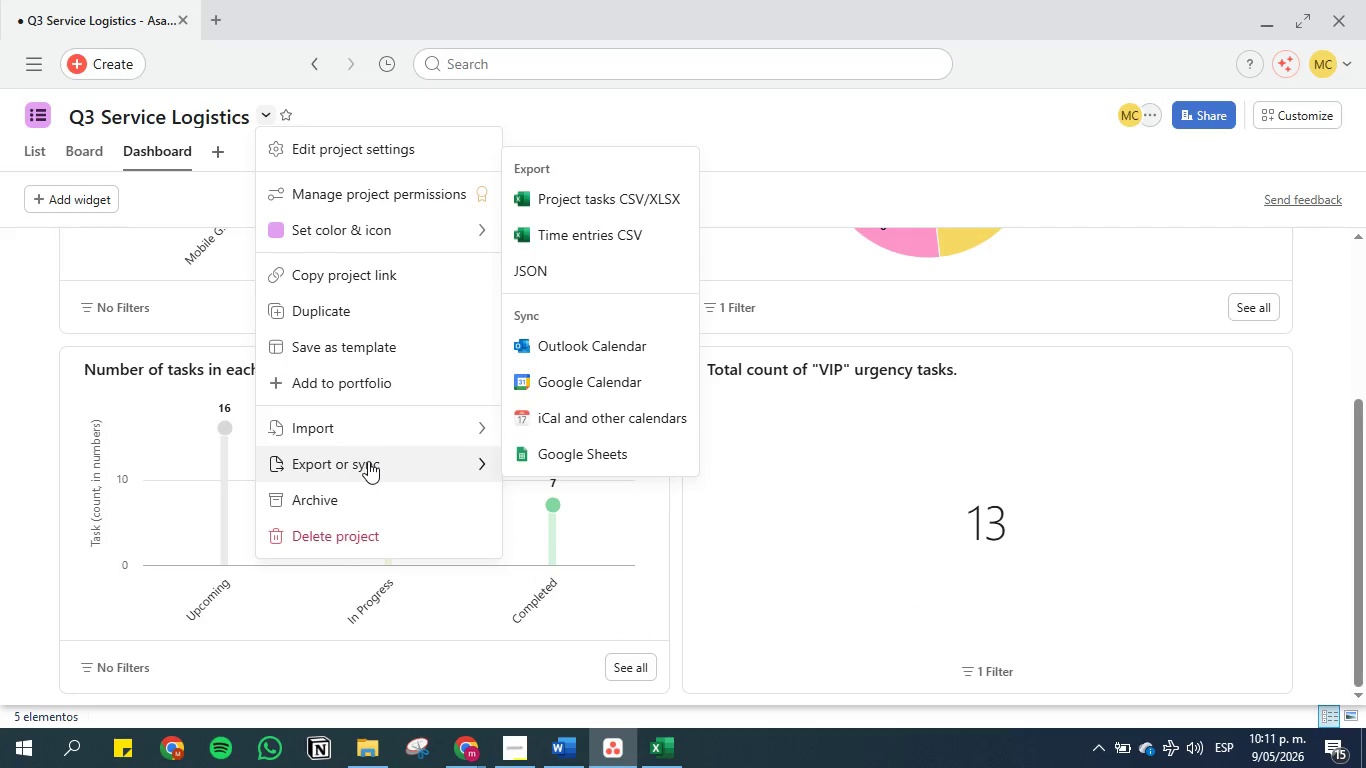 
left_click([588, 233])
 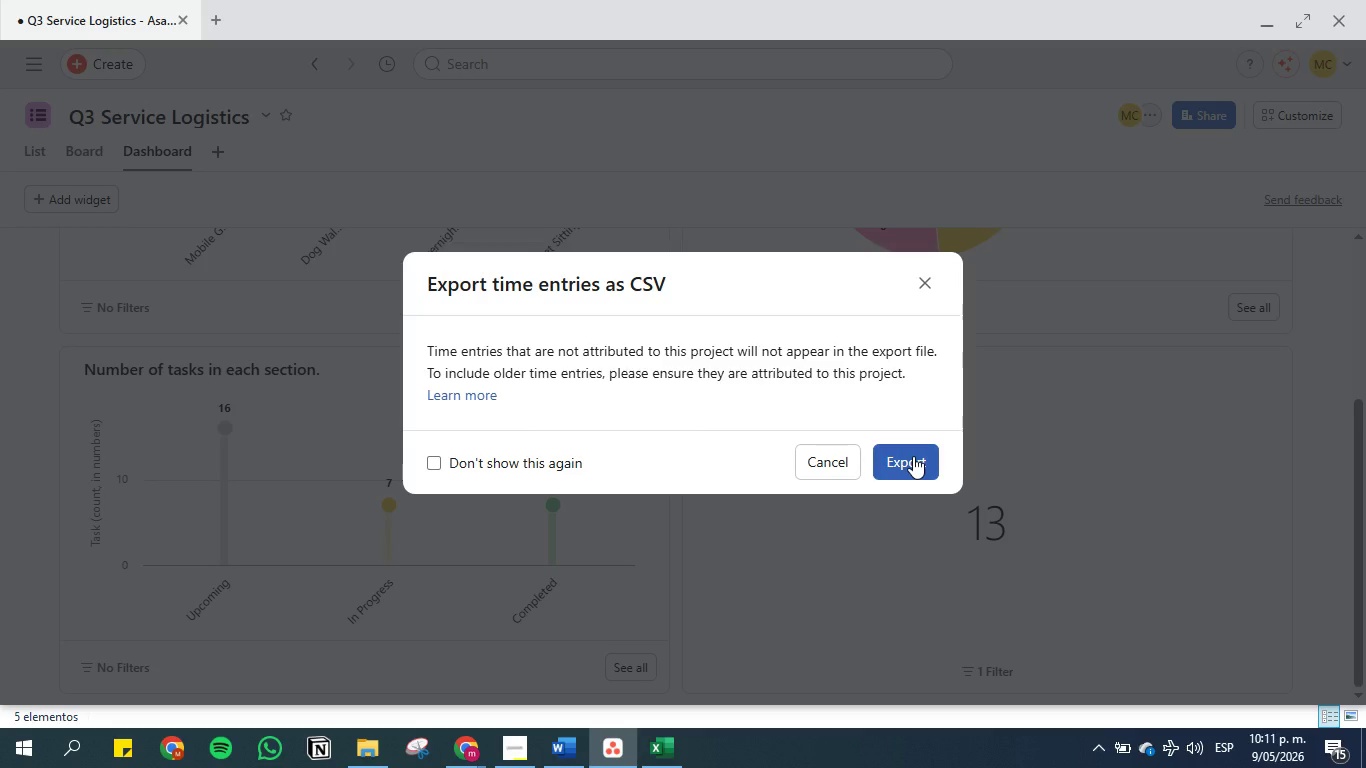 
left_click([913, 456])
 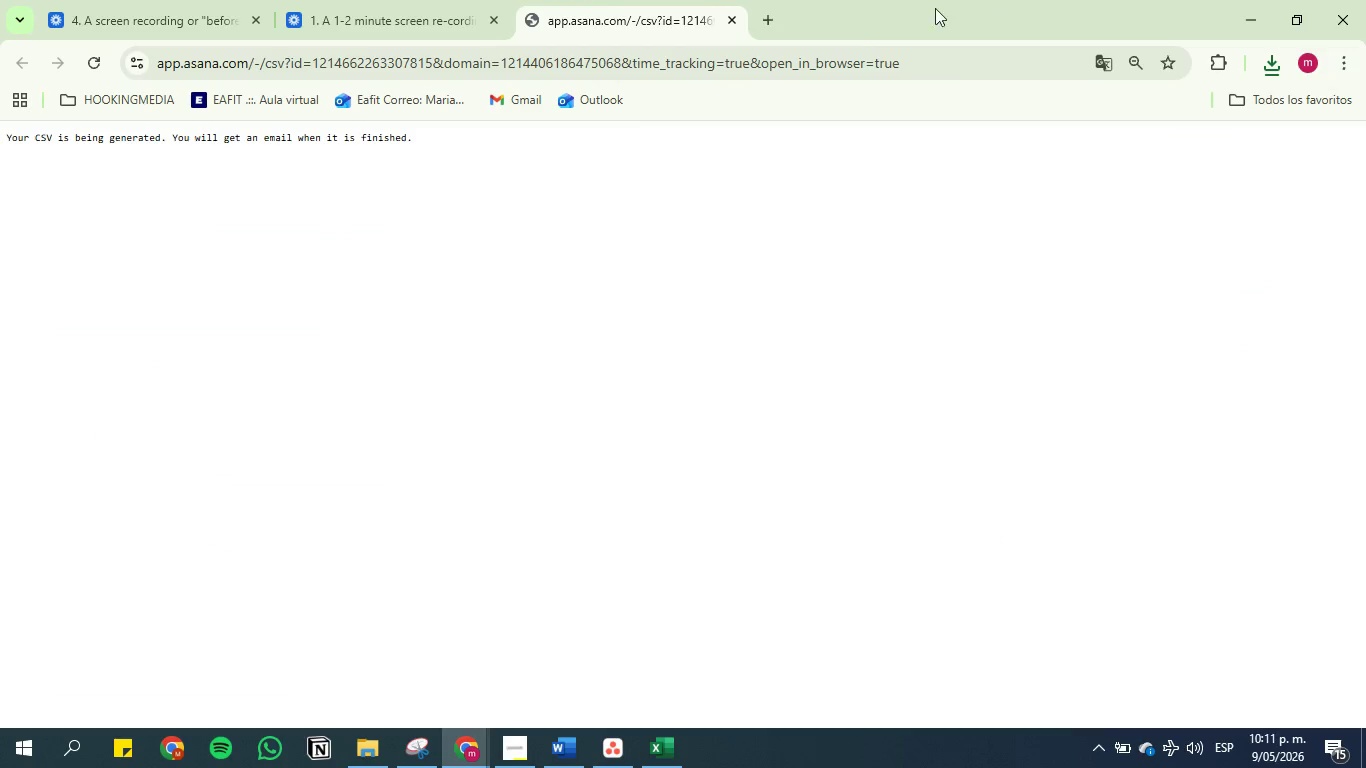 
wait(7.44)
 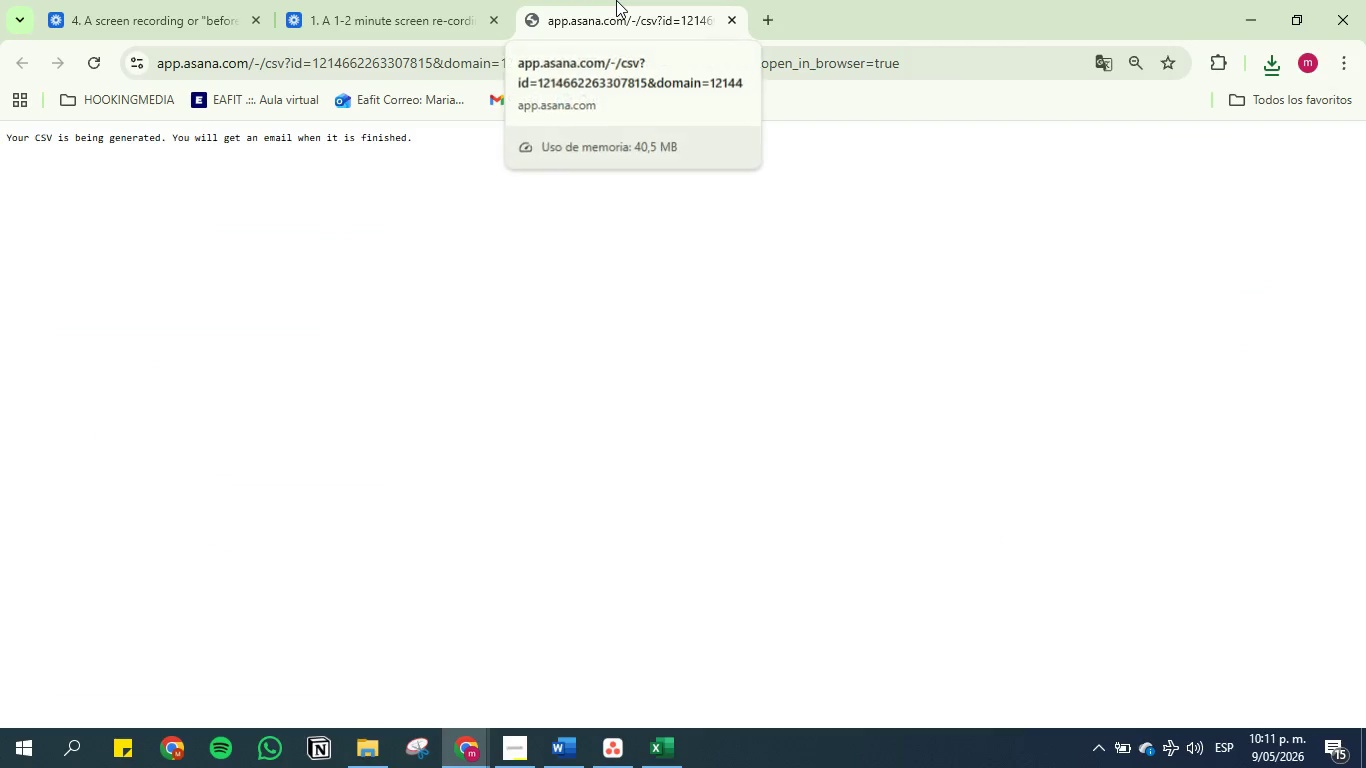 
left_click([520, 96])
 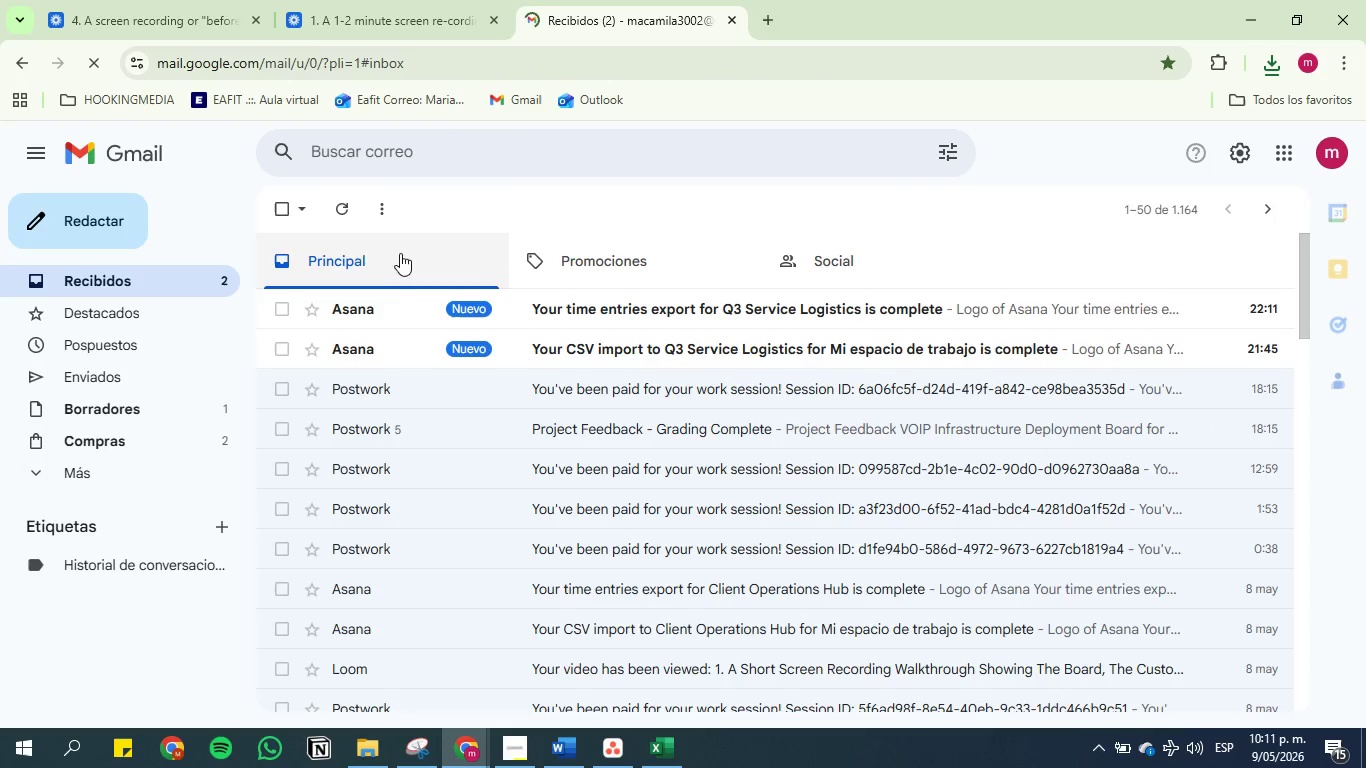 
left_click([377, 310])
 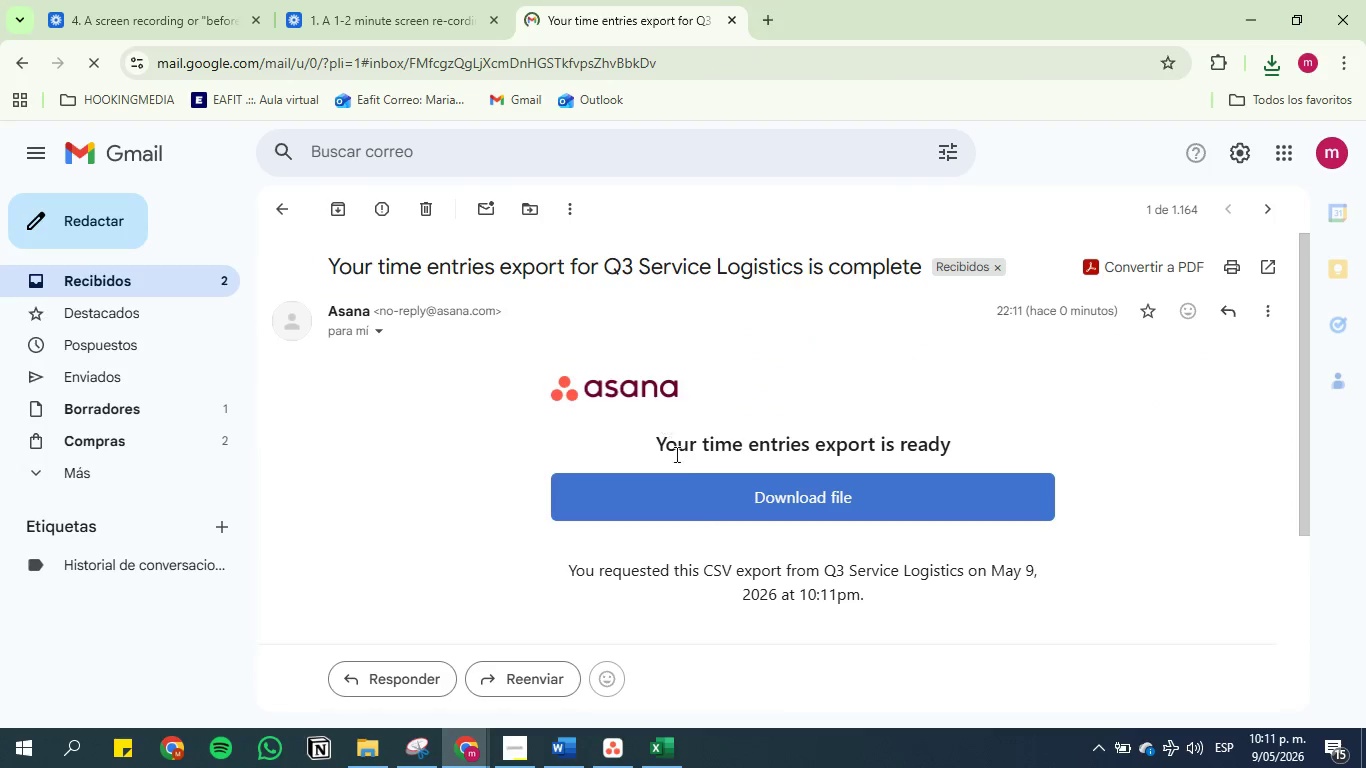 
left_click([685, 489])
 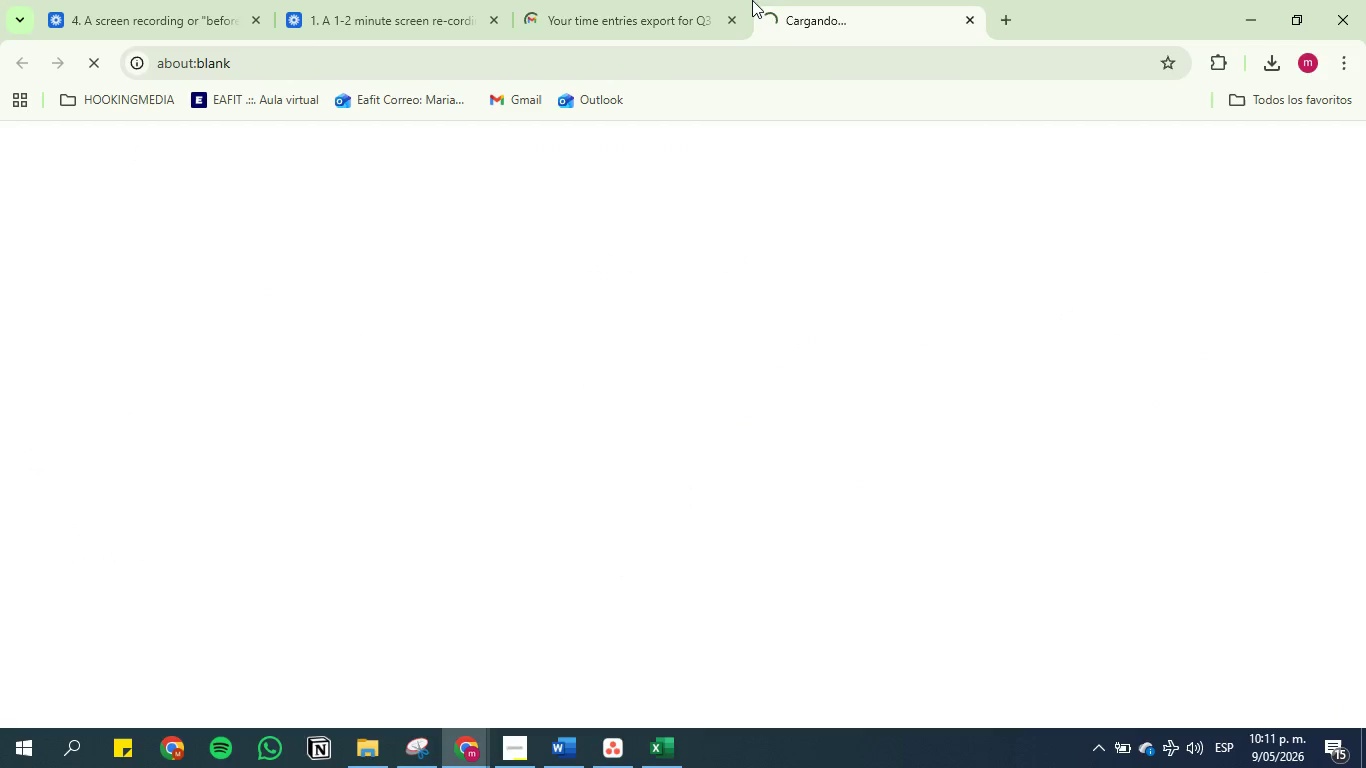 
mouse_move([888, -4])
 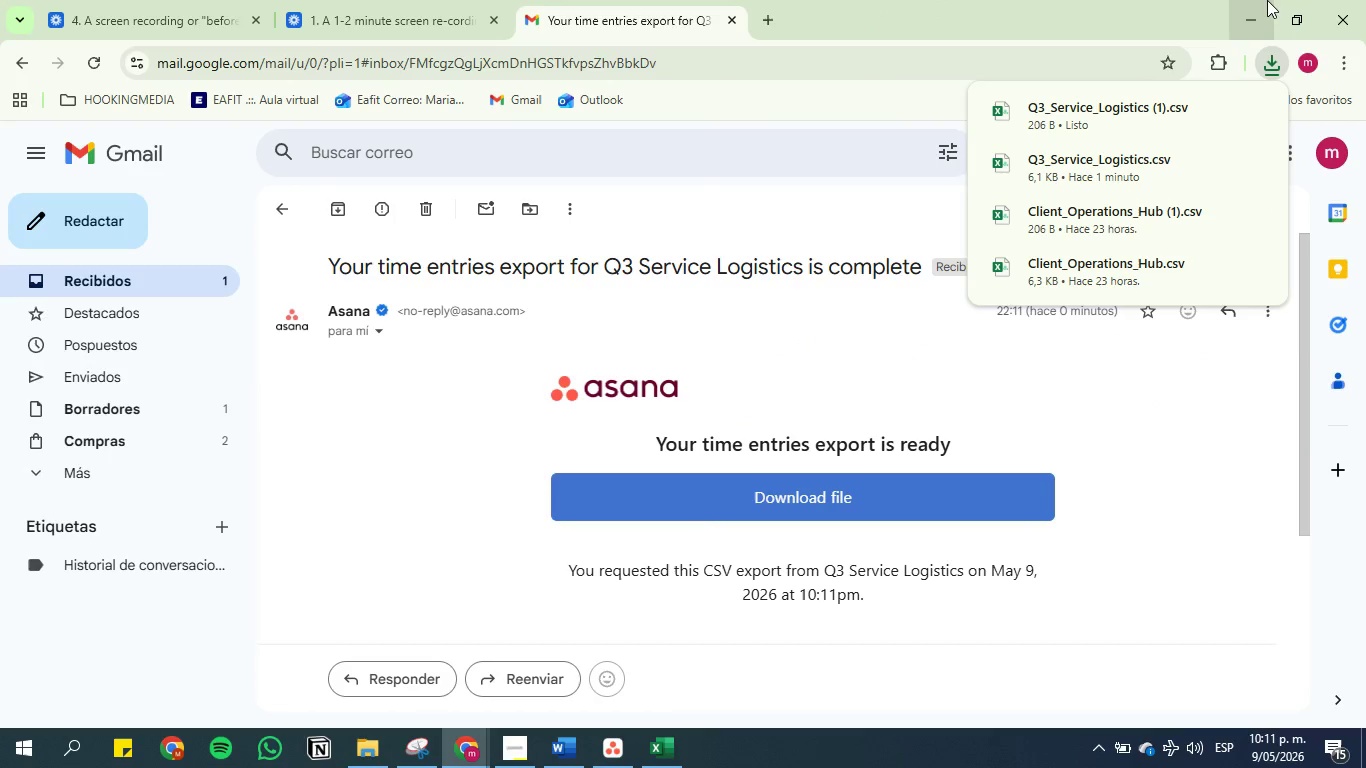 
left_click([1258, 4])
 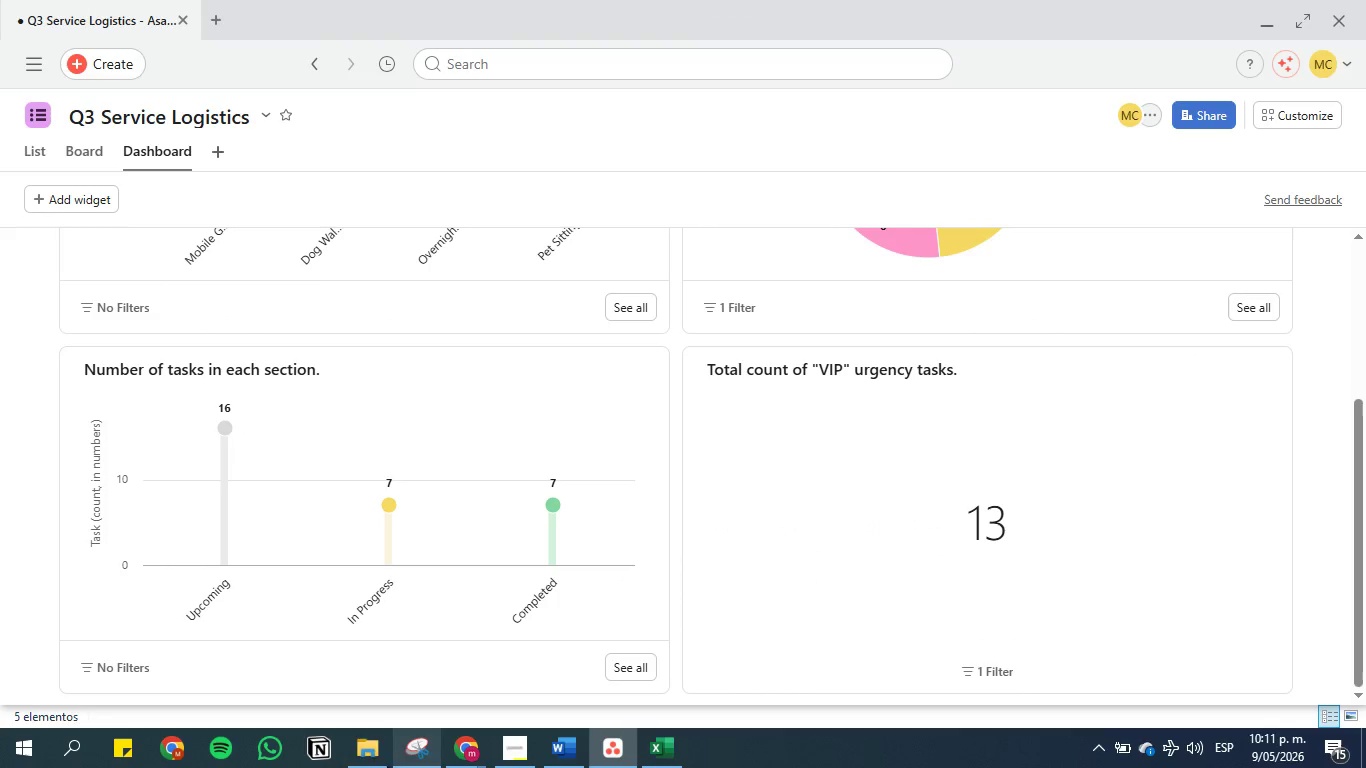 
left_click([357, 750])
 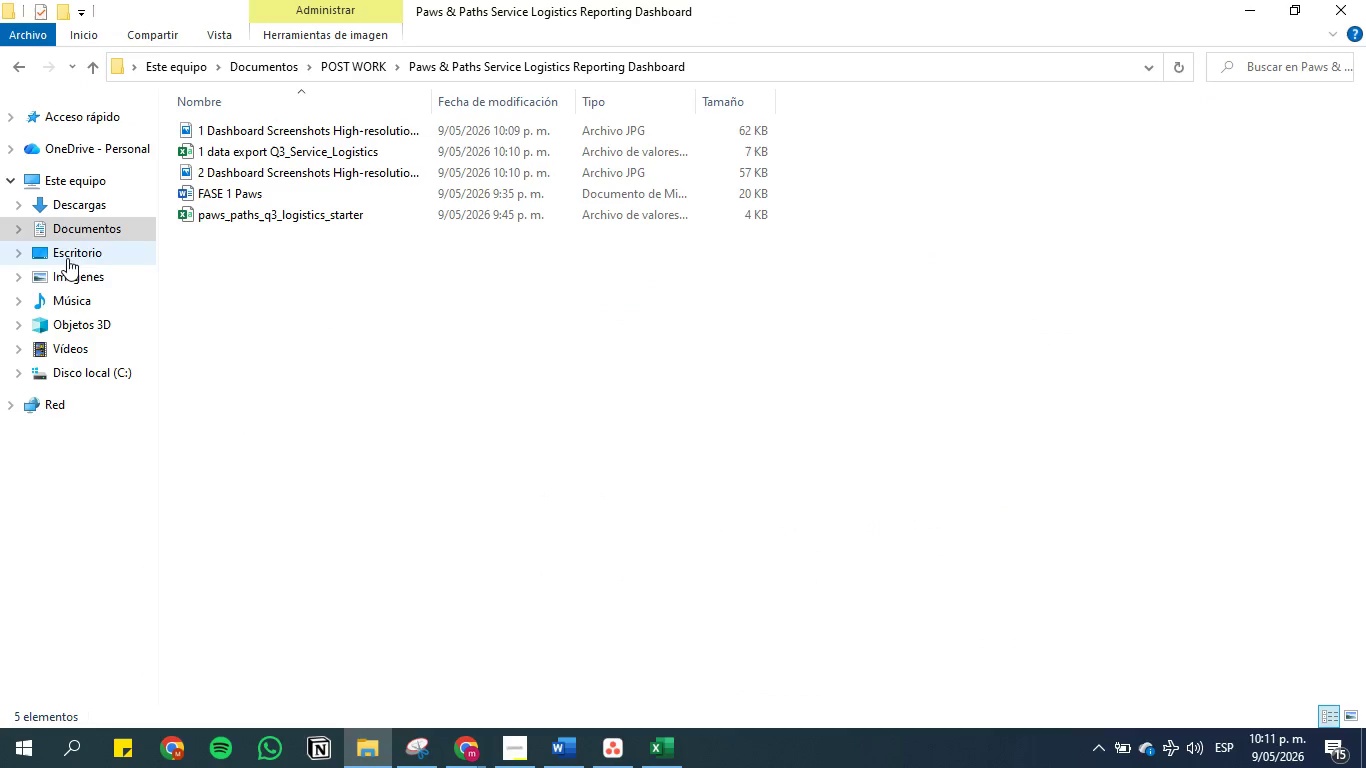 
left_click([95, 216])
 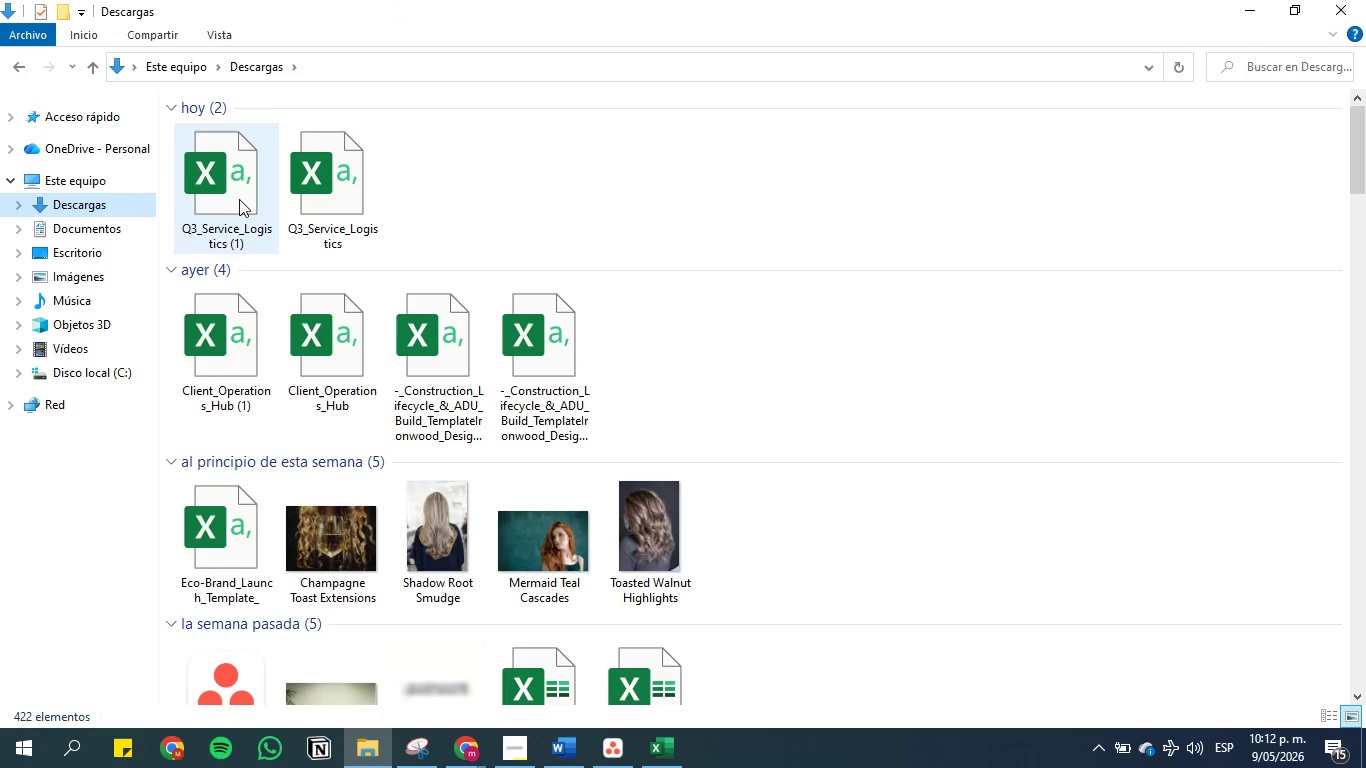 
right_click([236, 194])
 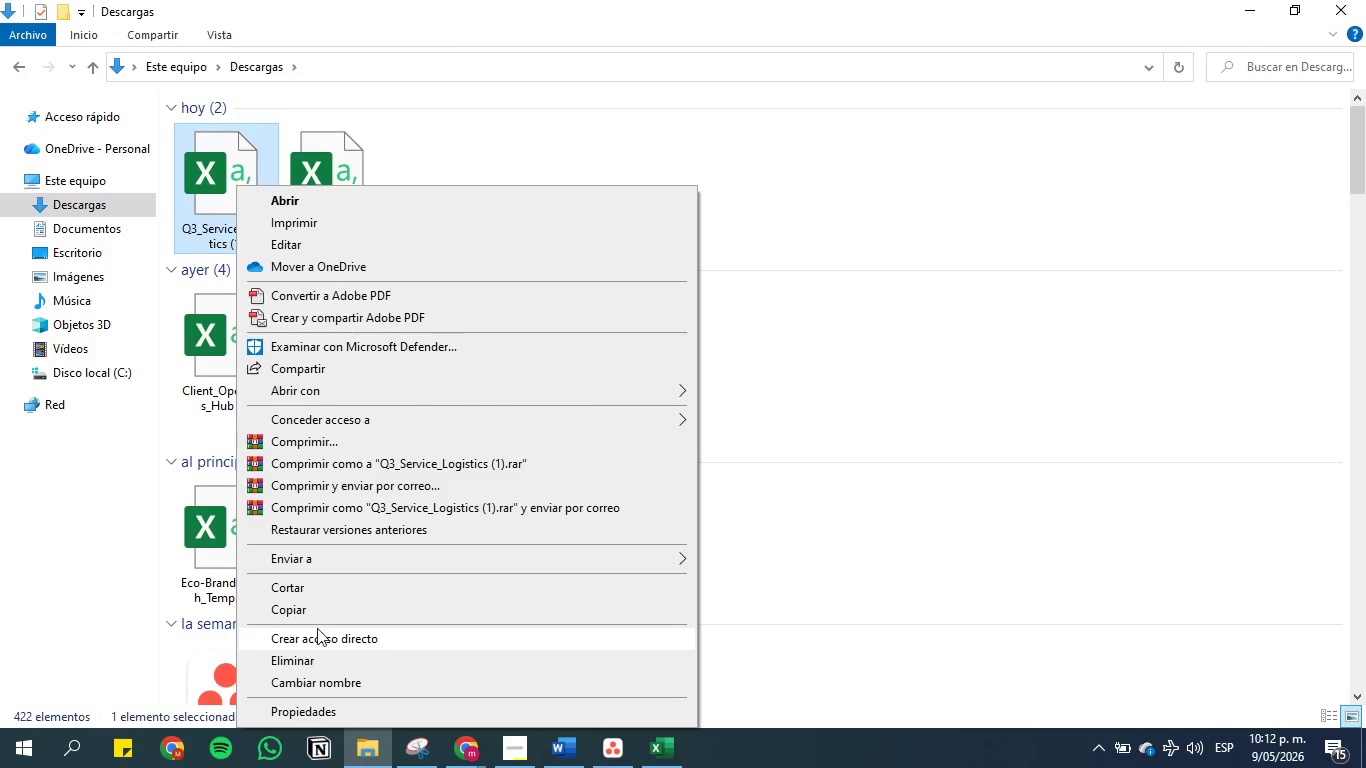 
left_click([311, 615])
 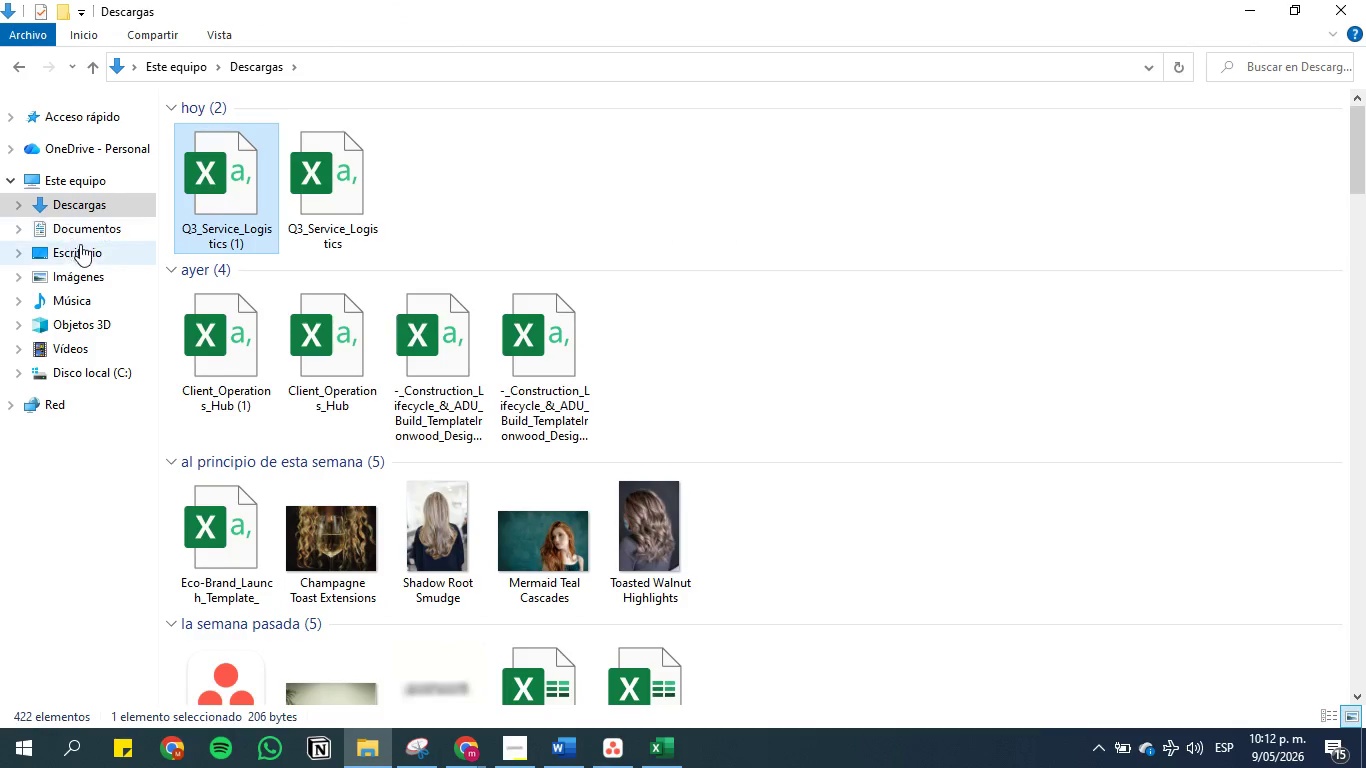 
left_click([82, 231])
 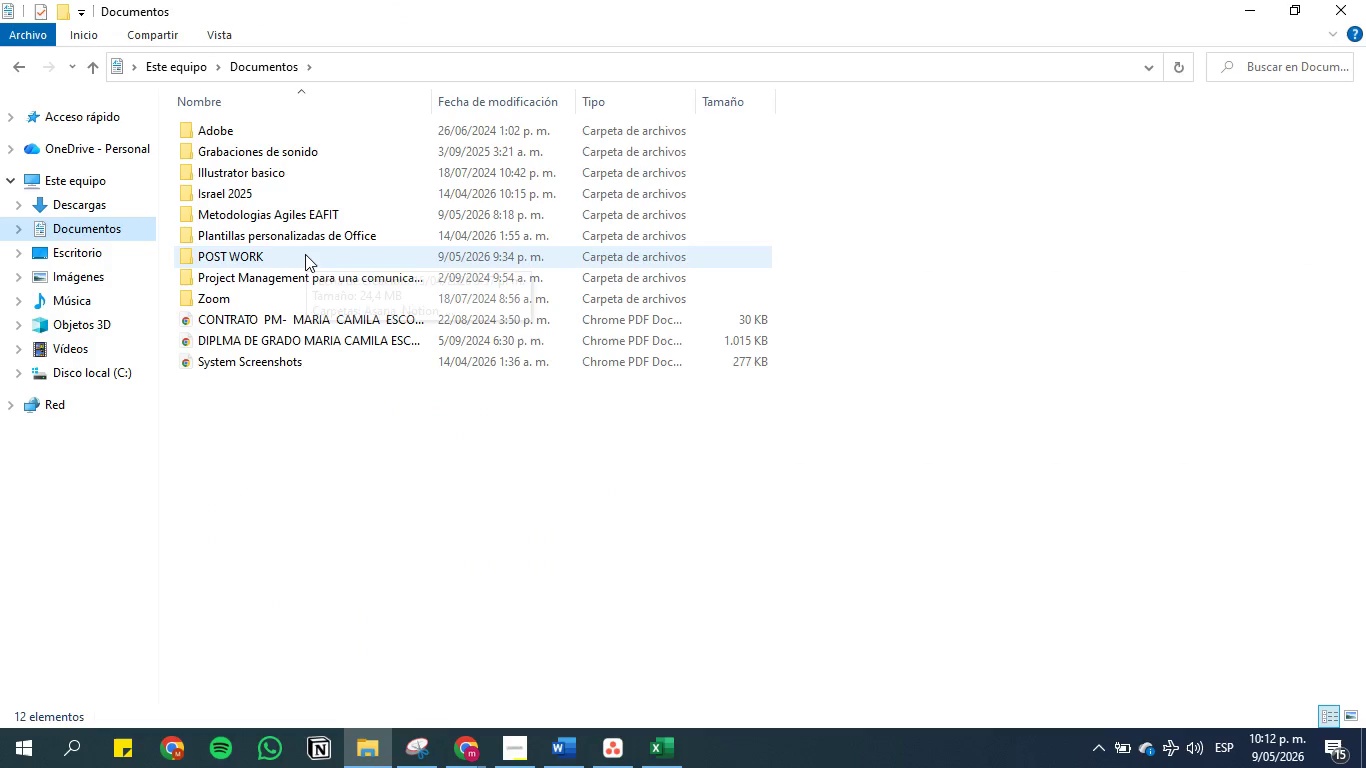 
double_click([305, 254])
 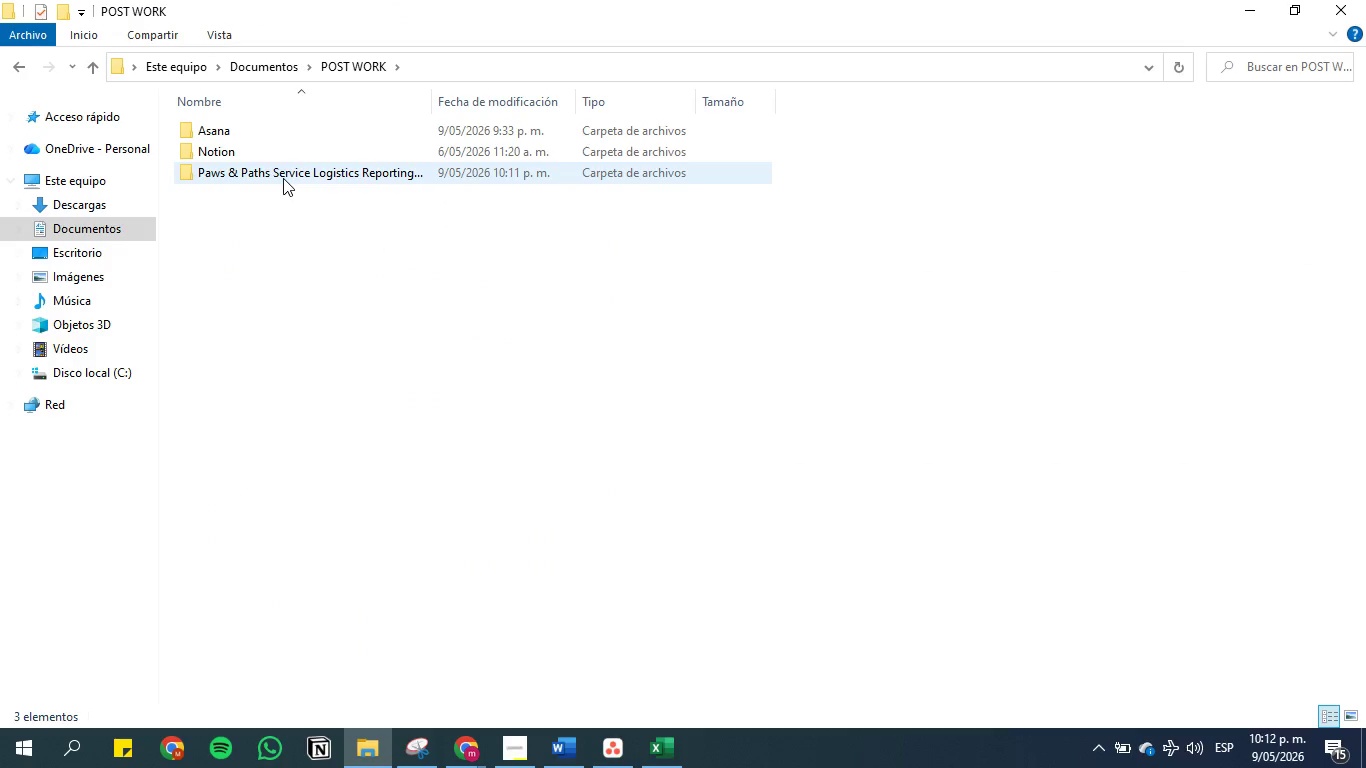 
double_click([283, 178])
 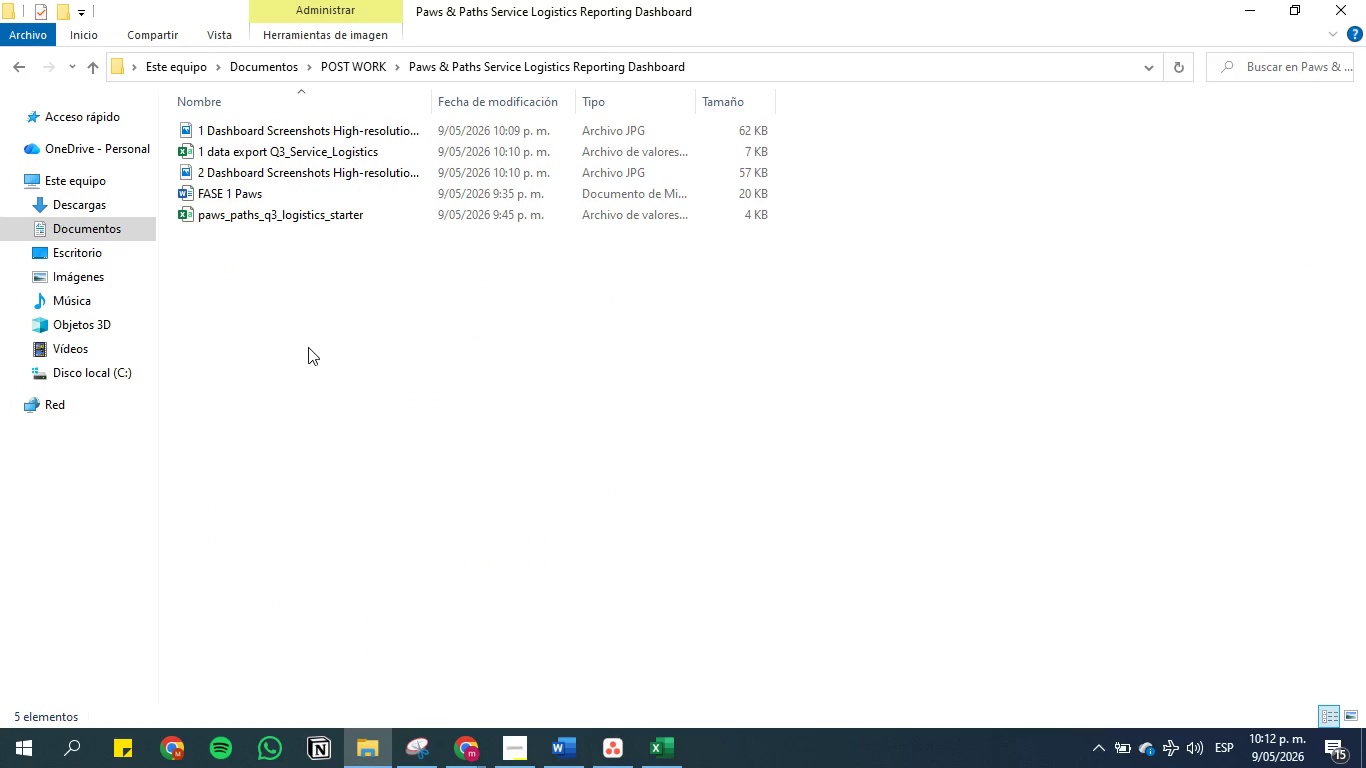 
left_click([308, 347])
 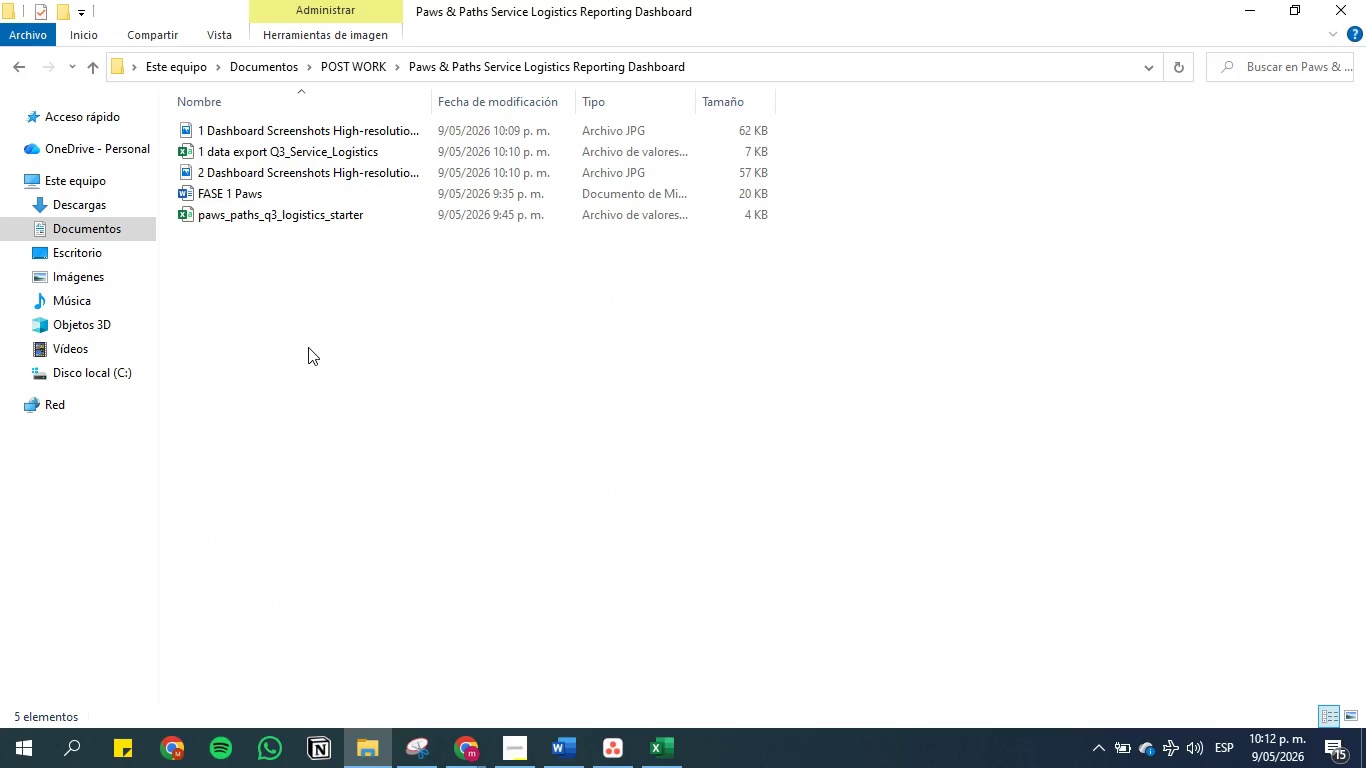 
right_click([308, 347])
 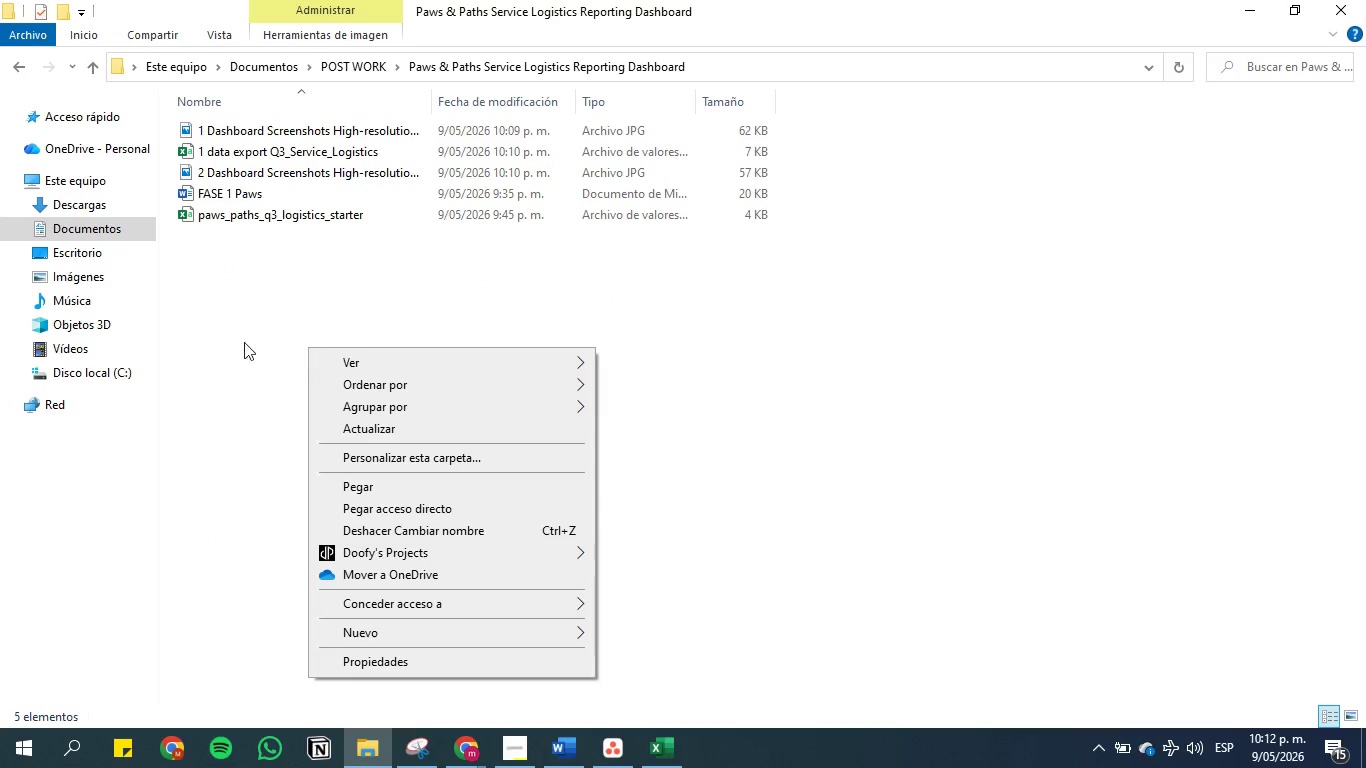 
left_click([237, 341])
 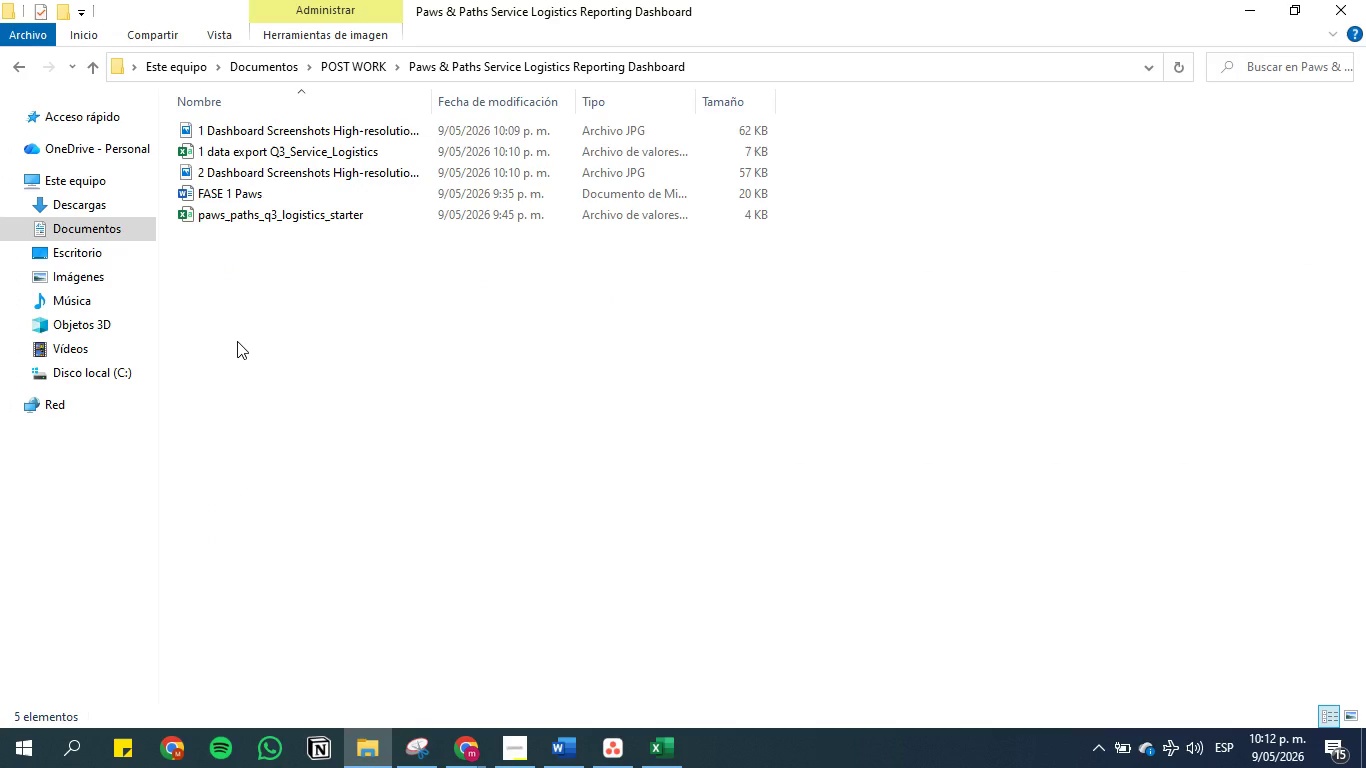 
key(Control+V)
 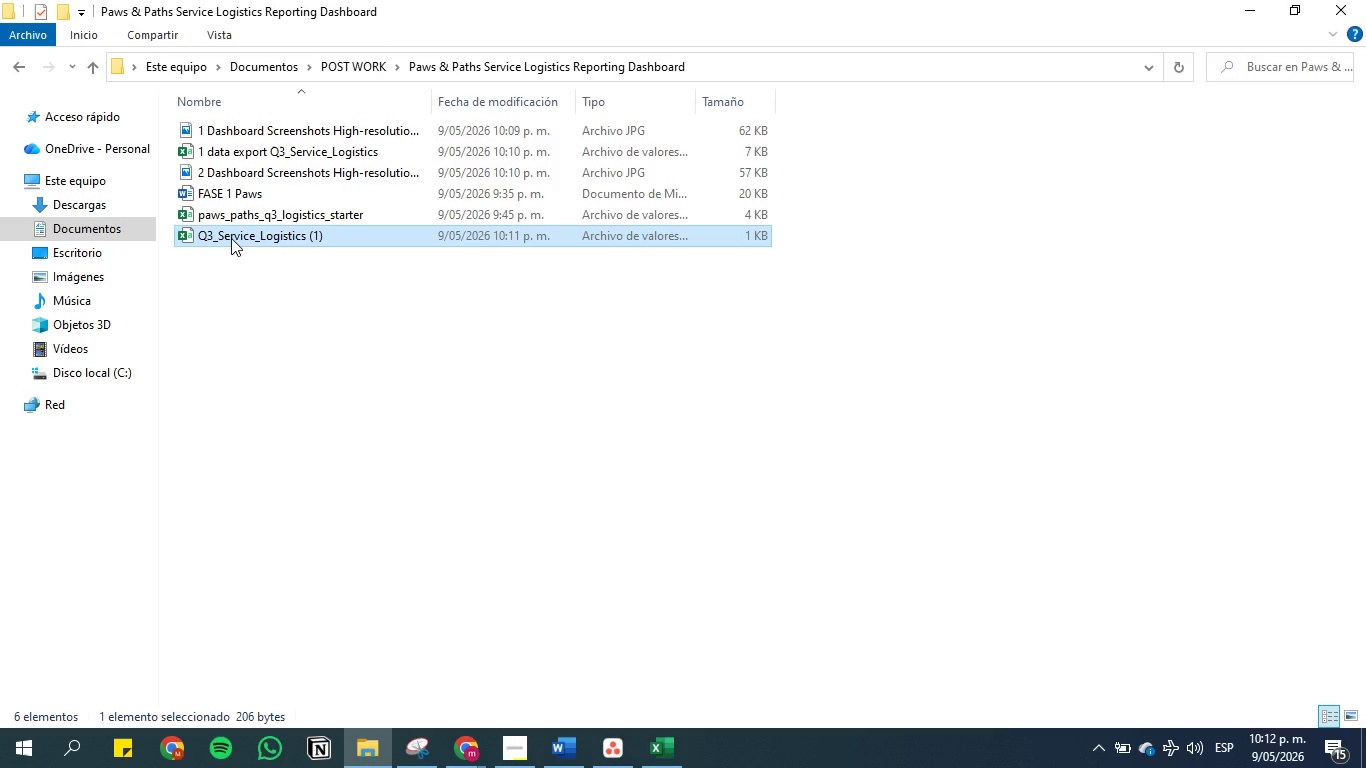 
right_click([229, 235])
 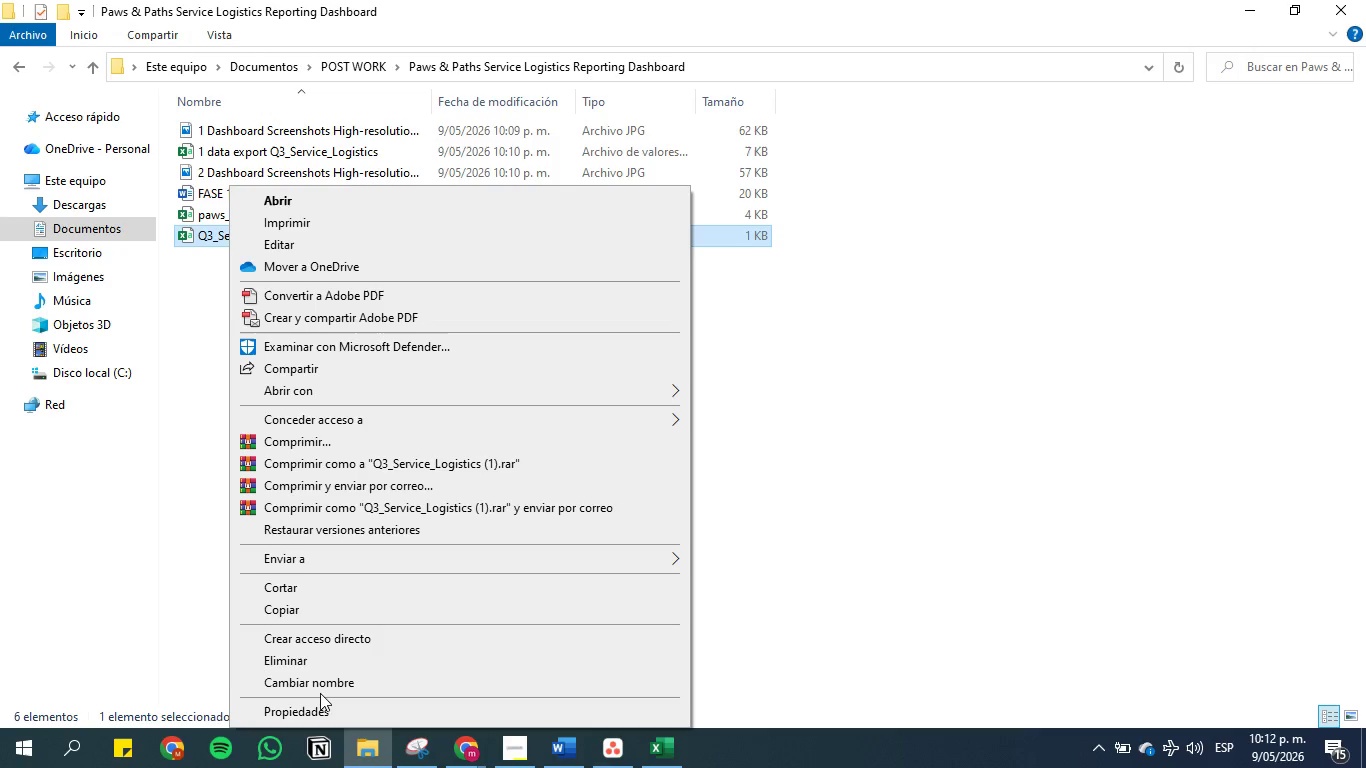 
left_click([321, 684])
 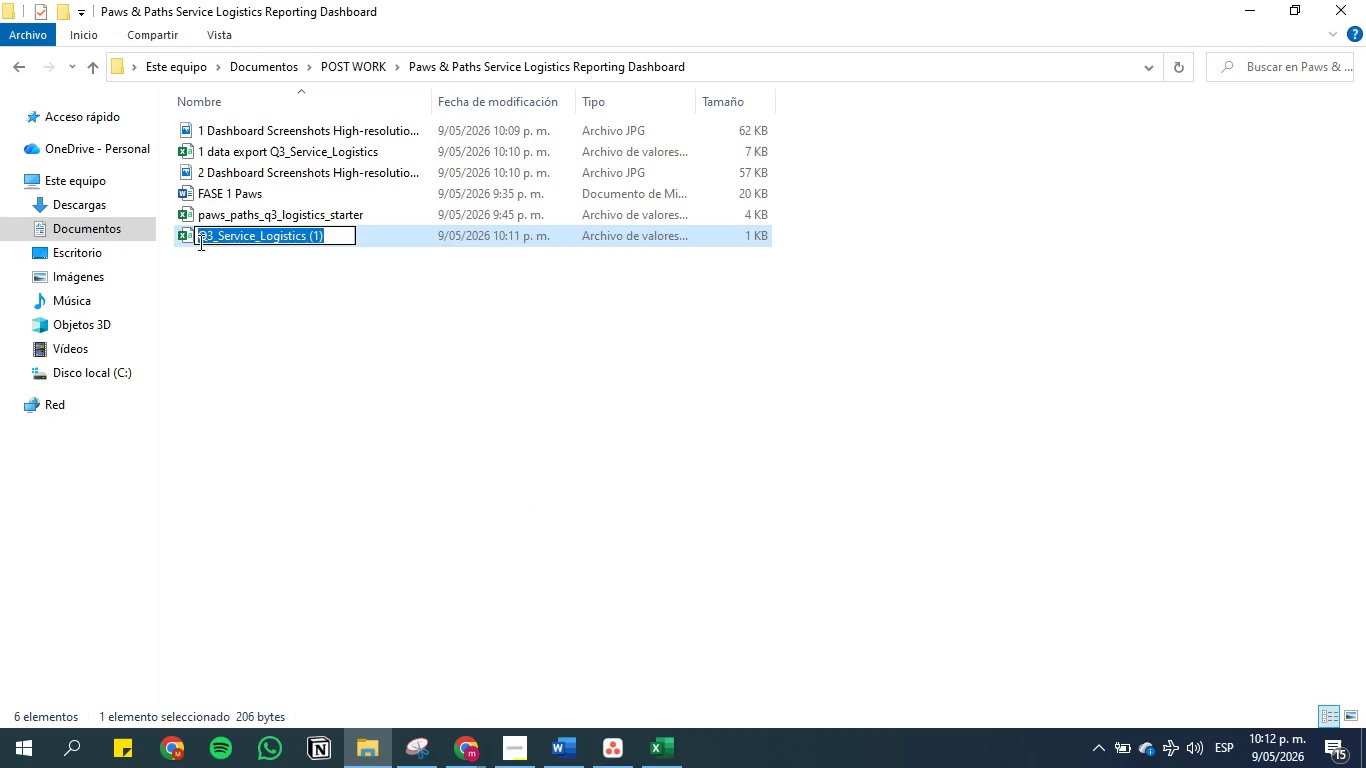 
left_click([199, 234])
 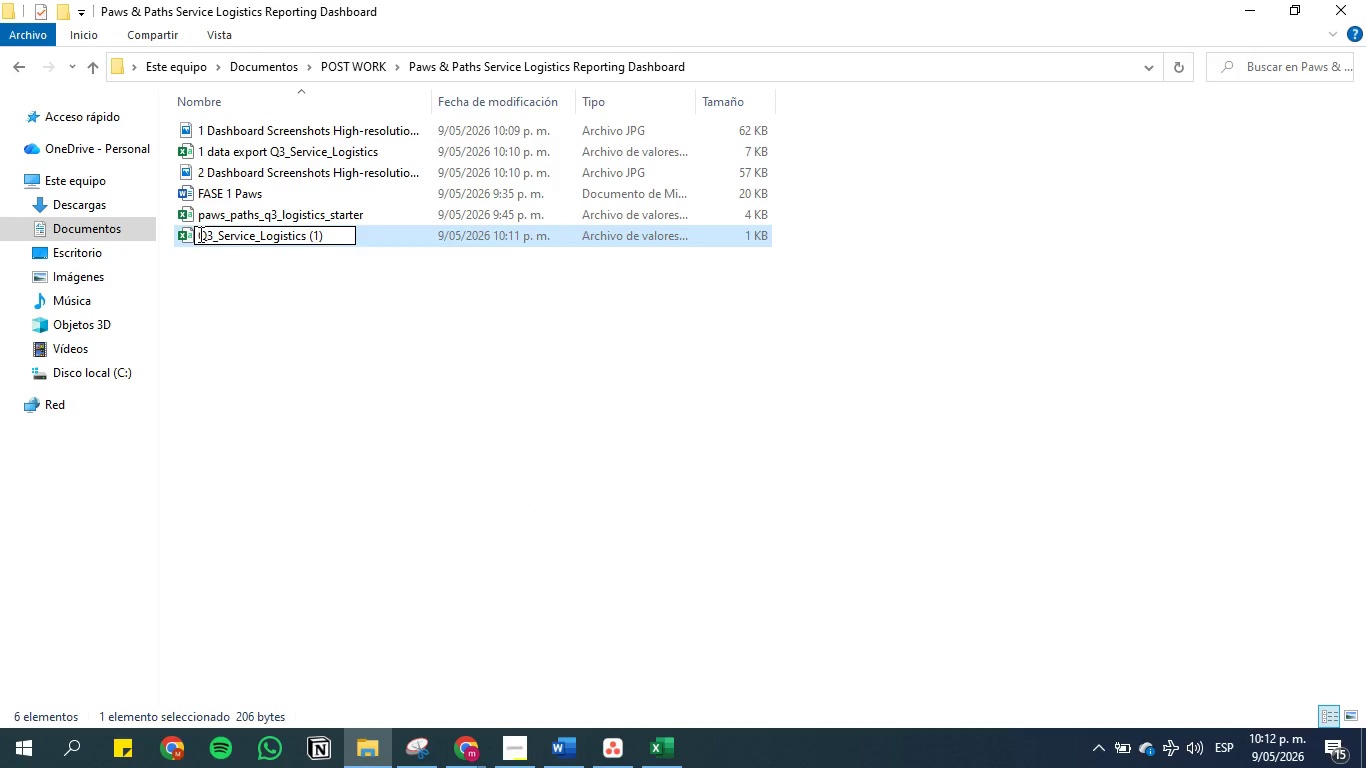 
type(2 day)
key(Backspace)
type(ta export )
 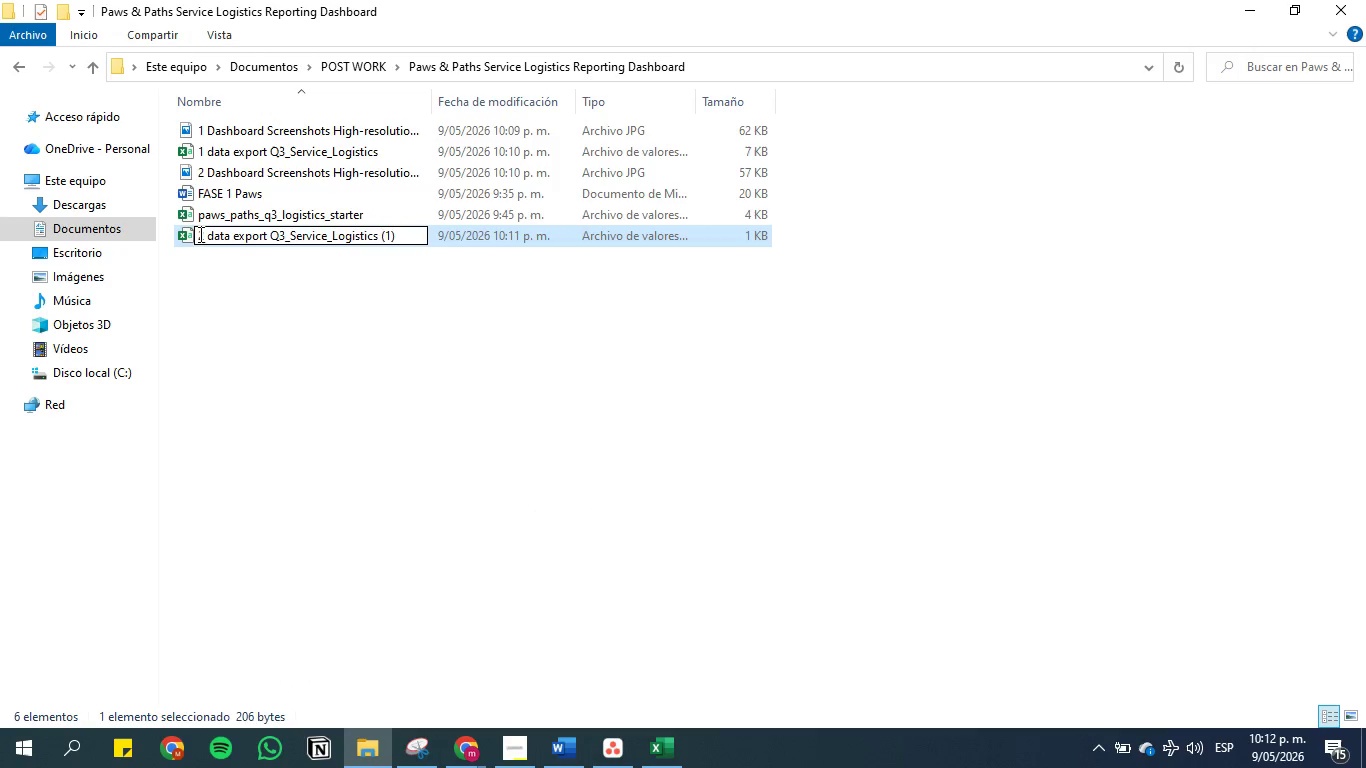 
key(Enter)
 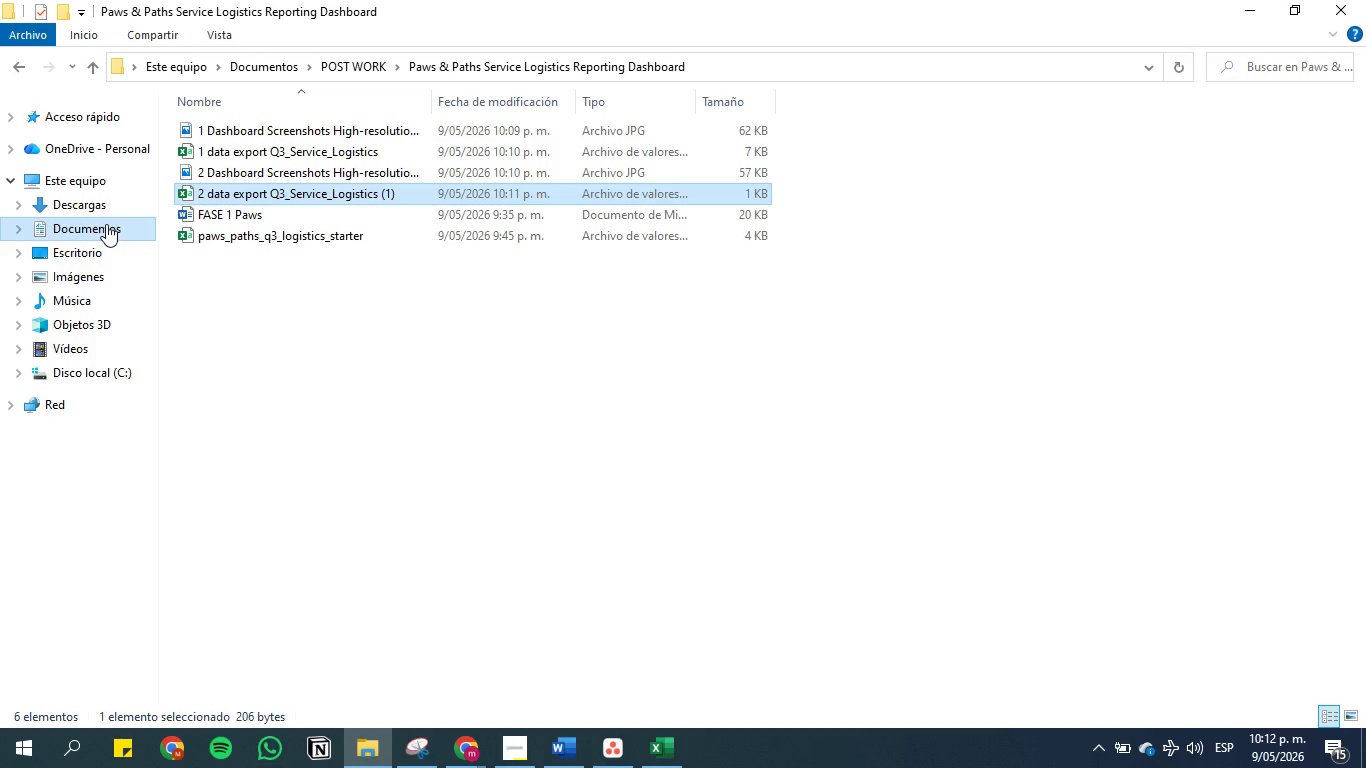 
left_click([272, 456])
 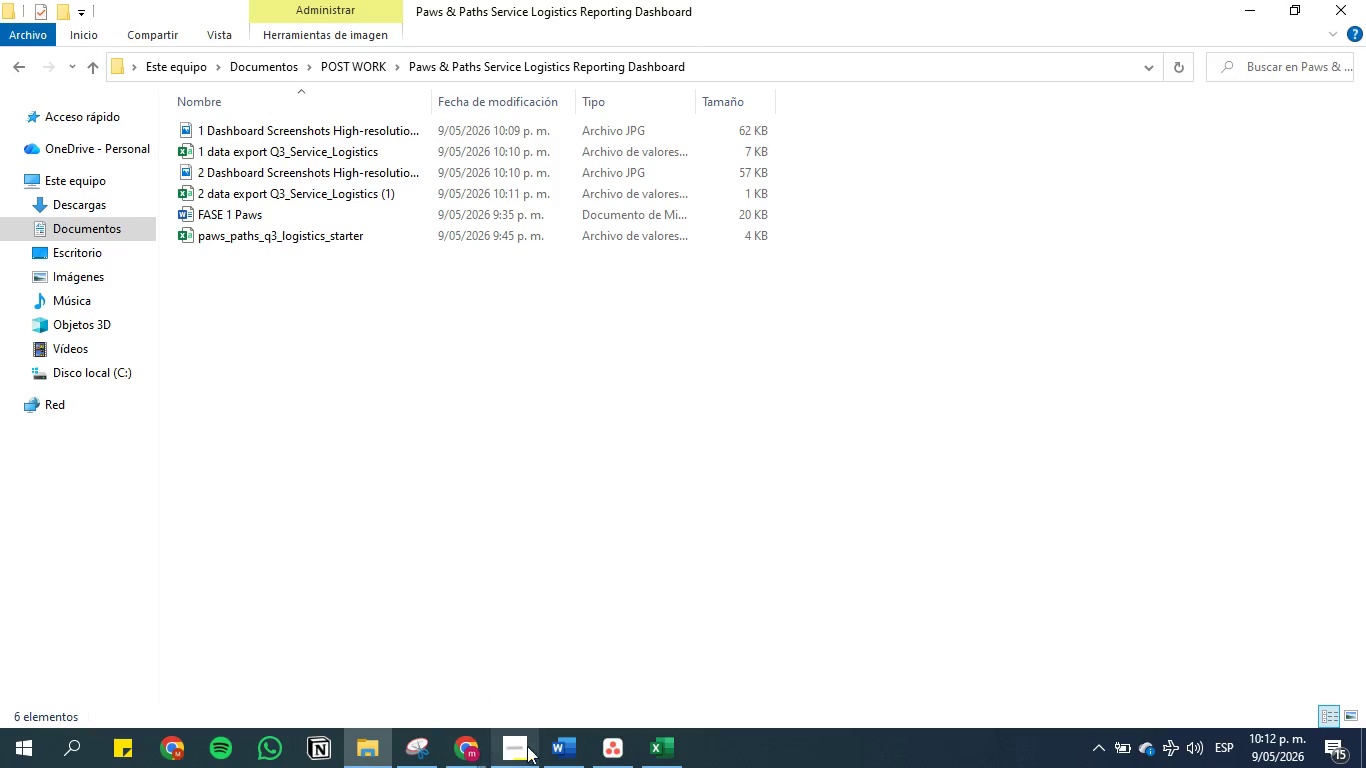 
left_click([611, 749])
 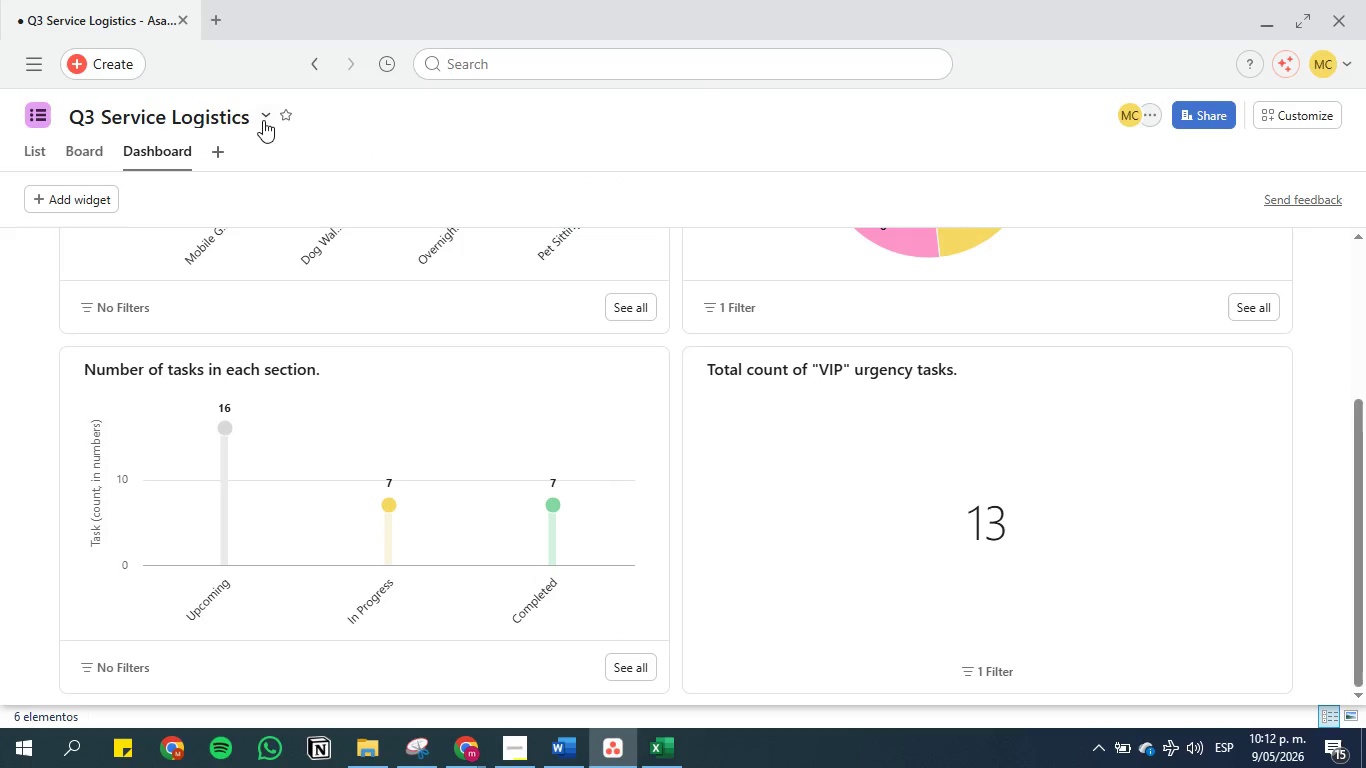 
left_click([263, 120])
 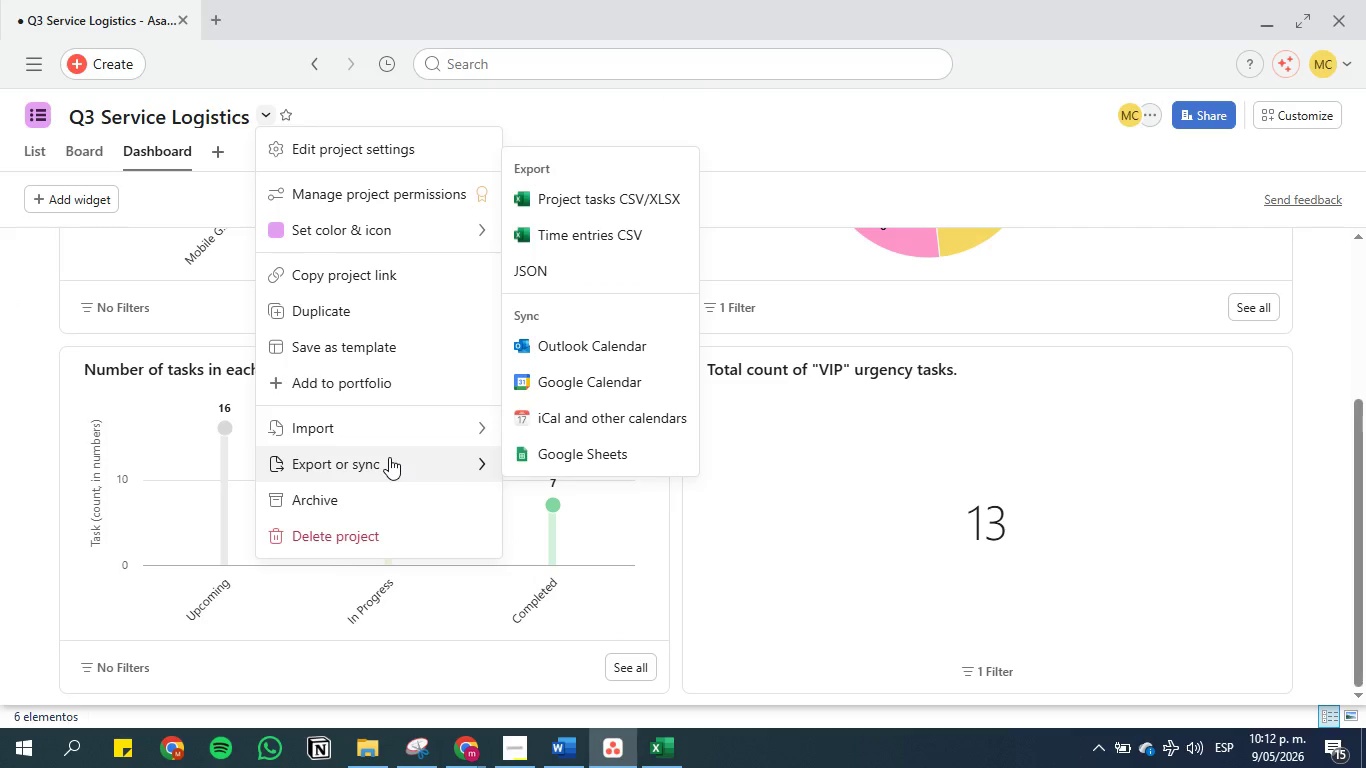 
left_click([581, 276])
 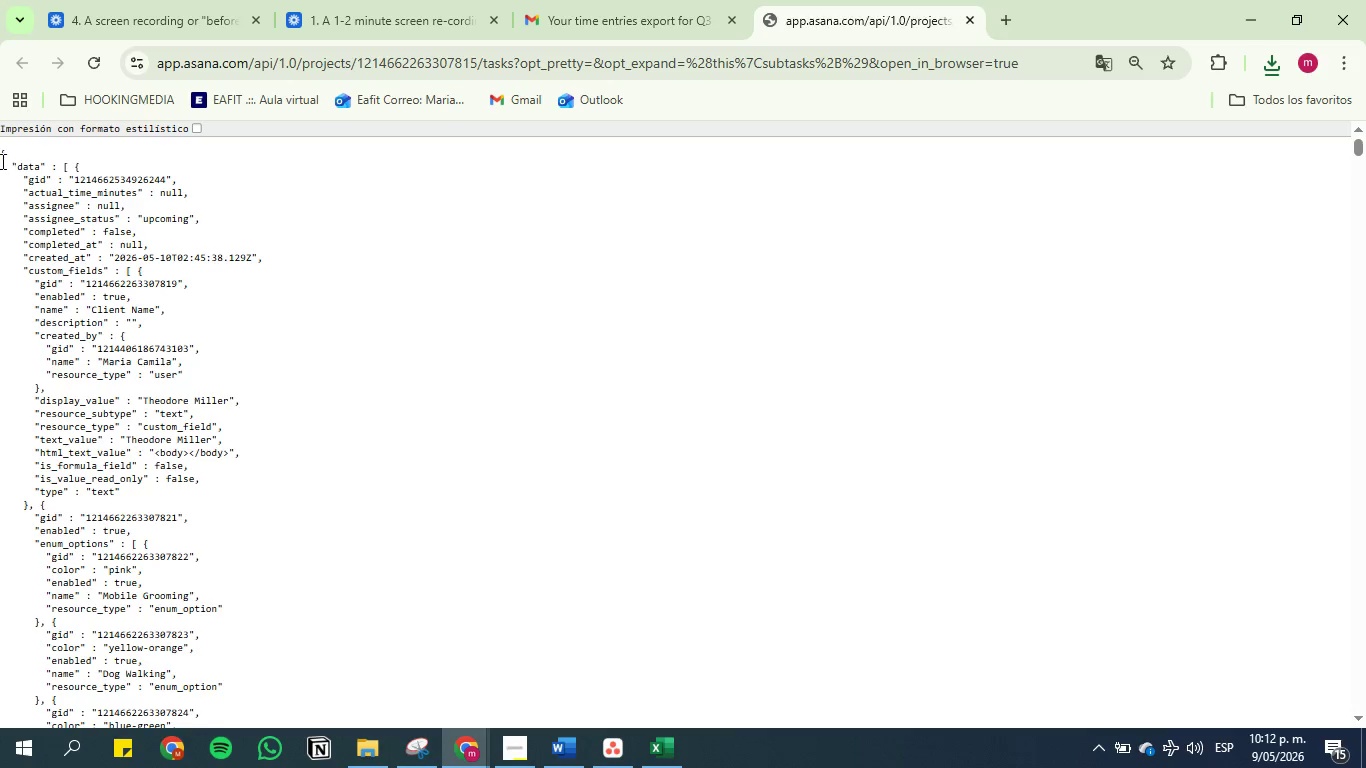 
left_click_drag(start_coordinate=[0, 153], to_coordinate=[299, 744])
 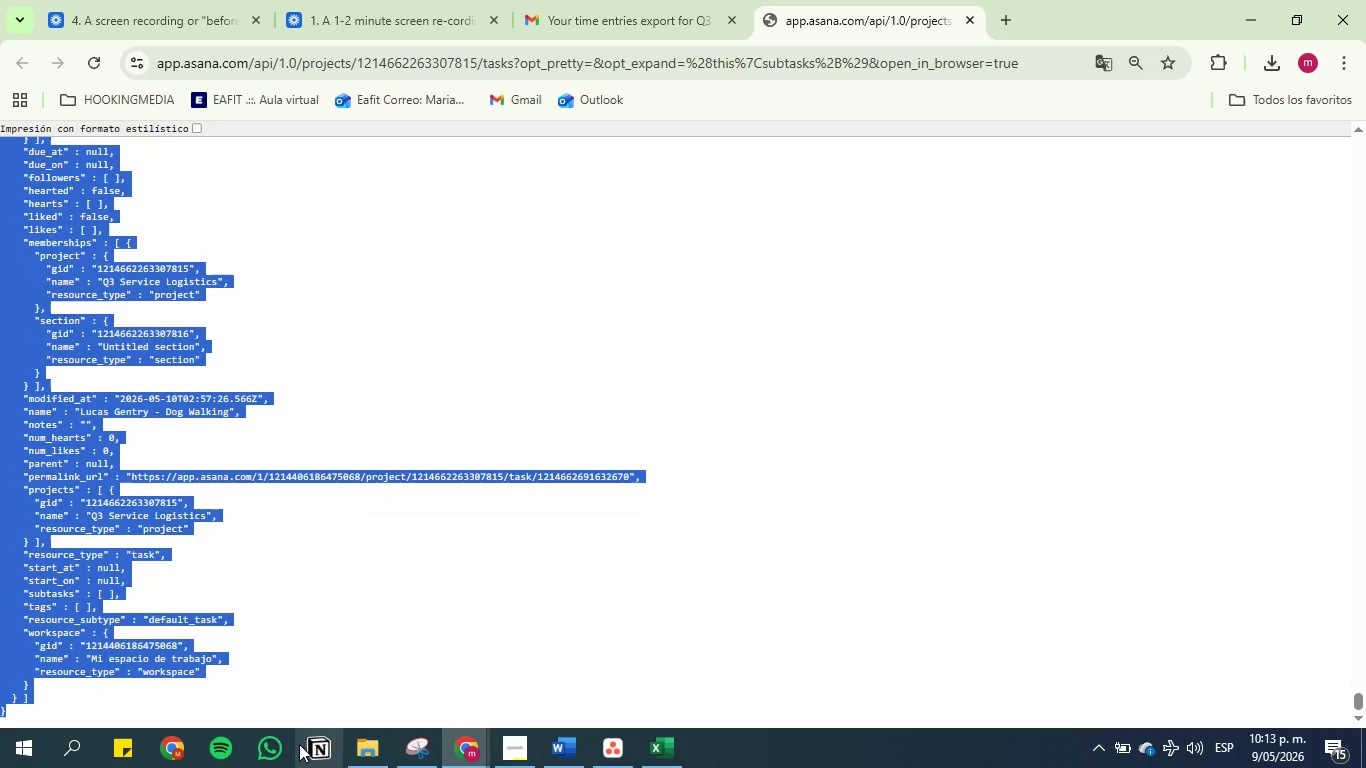 
key(Control+C)
 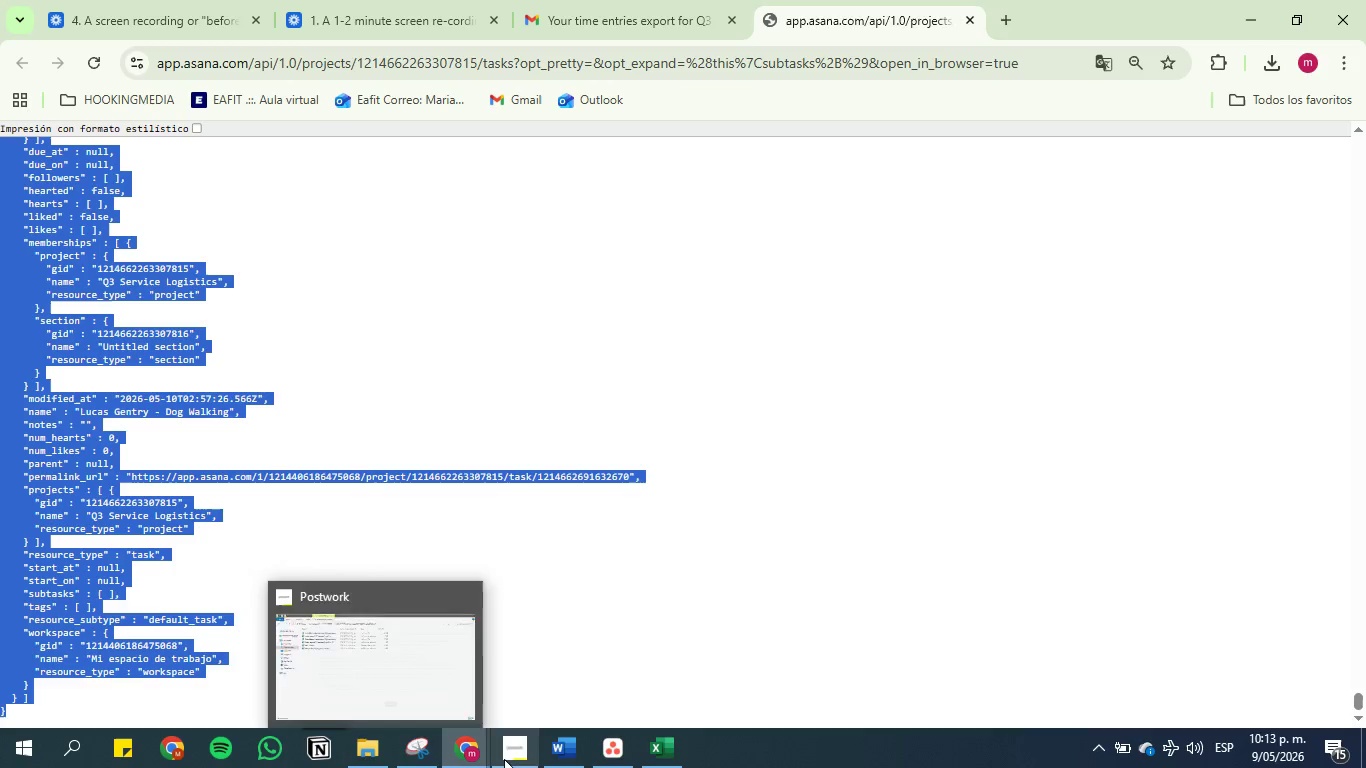 
left_click([577, 753])
 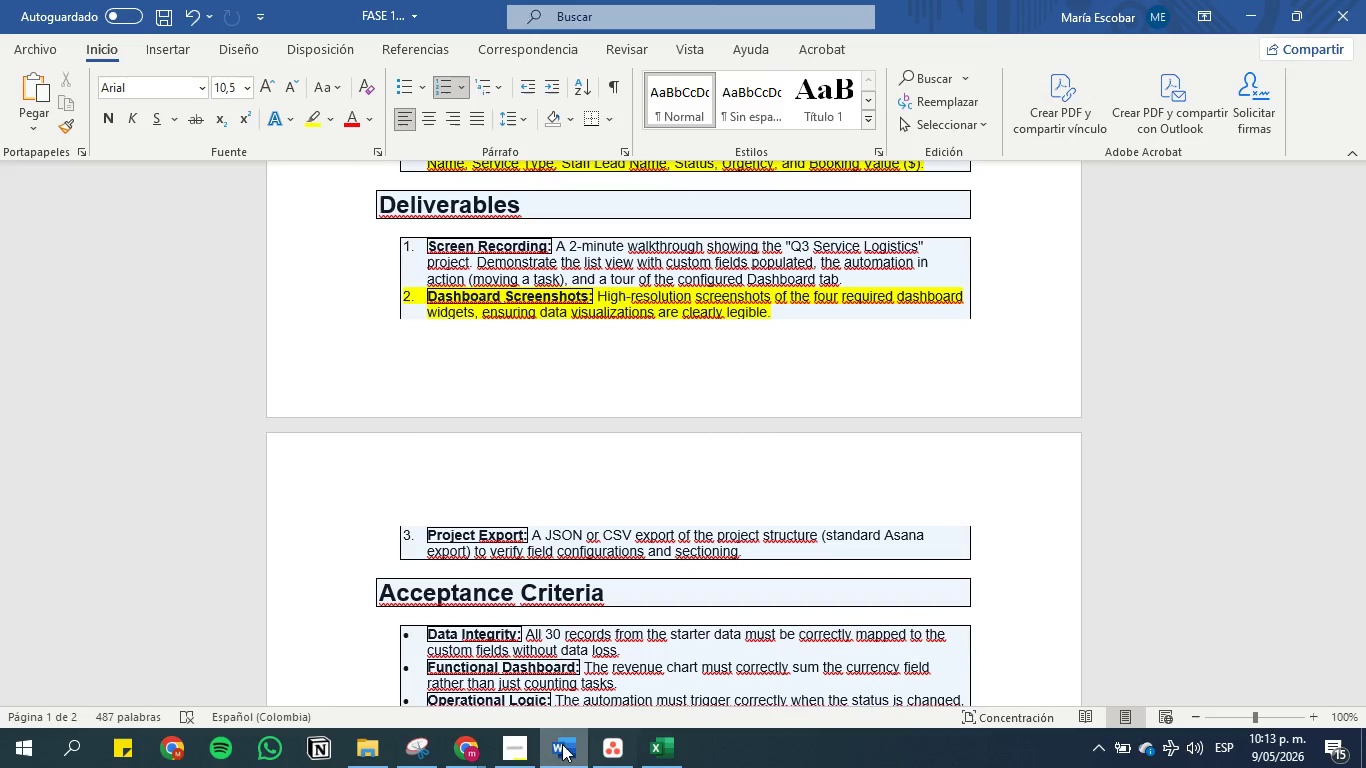 
right_click([557, 747])
 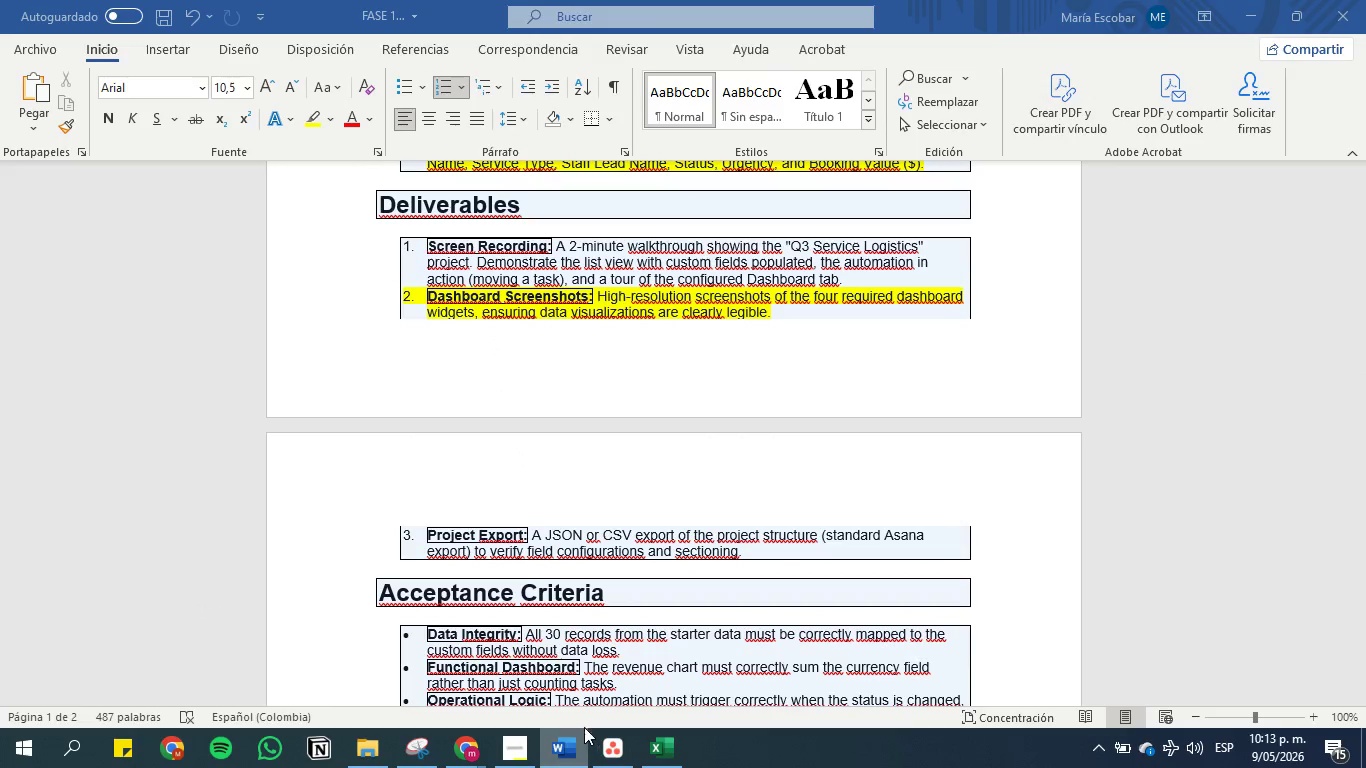 
right_click([562, 746])
 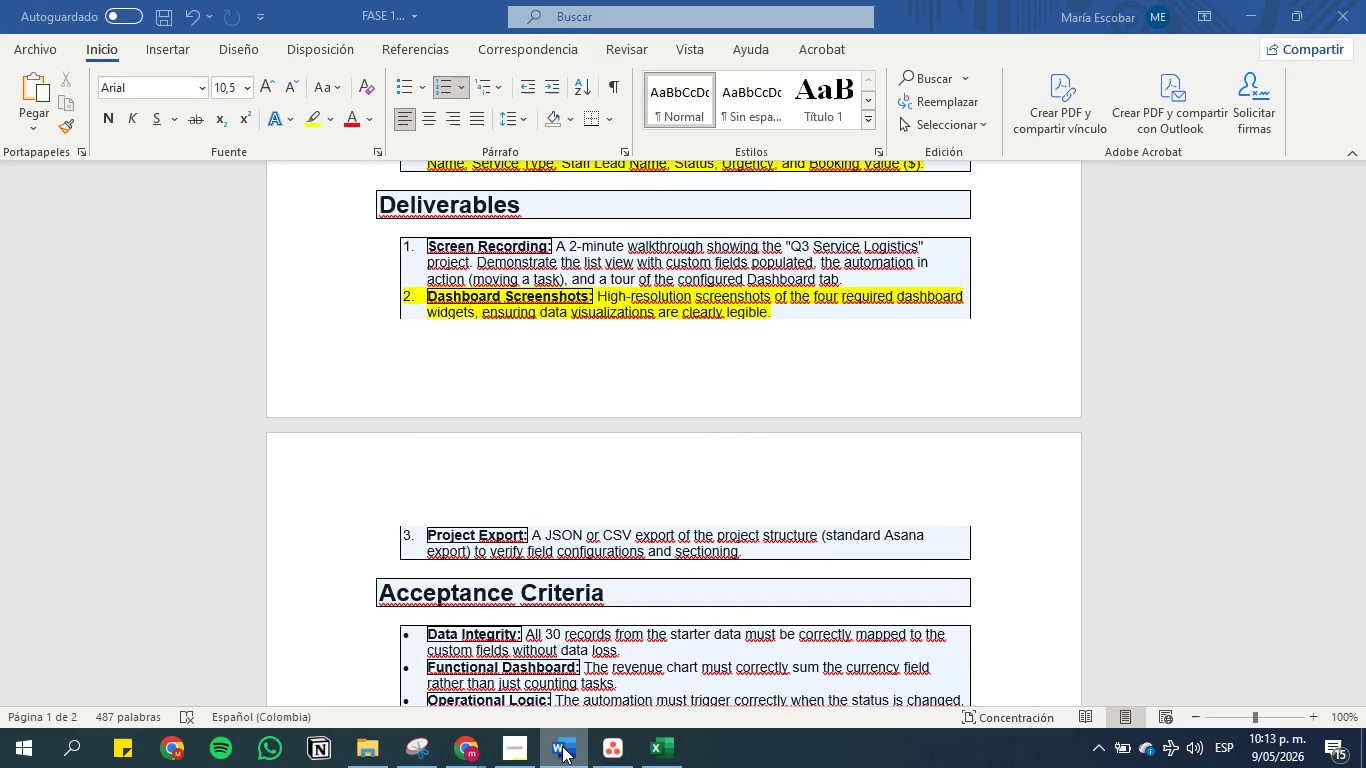 
right_click([562, 746])
 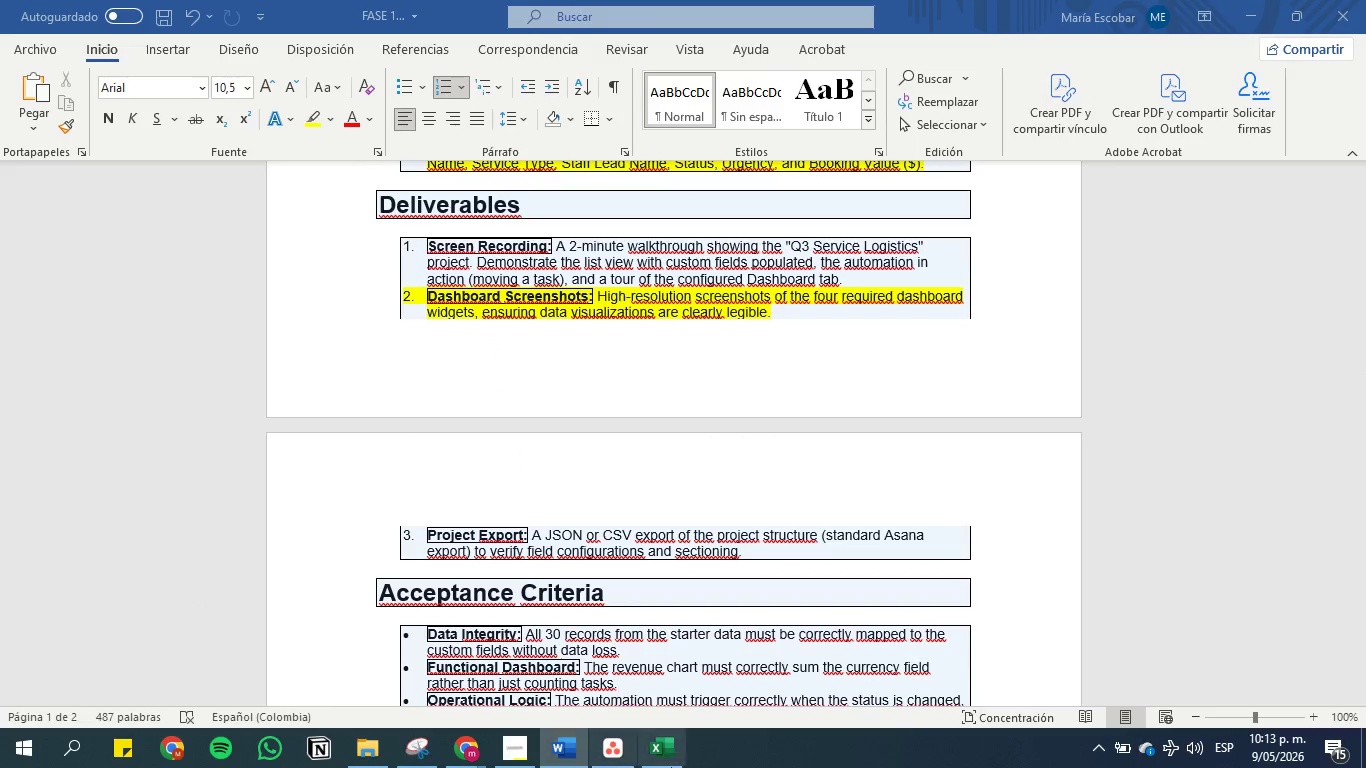 
left_click([767, 750])
 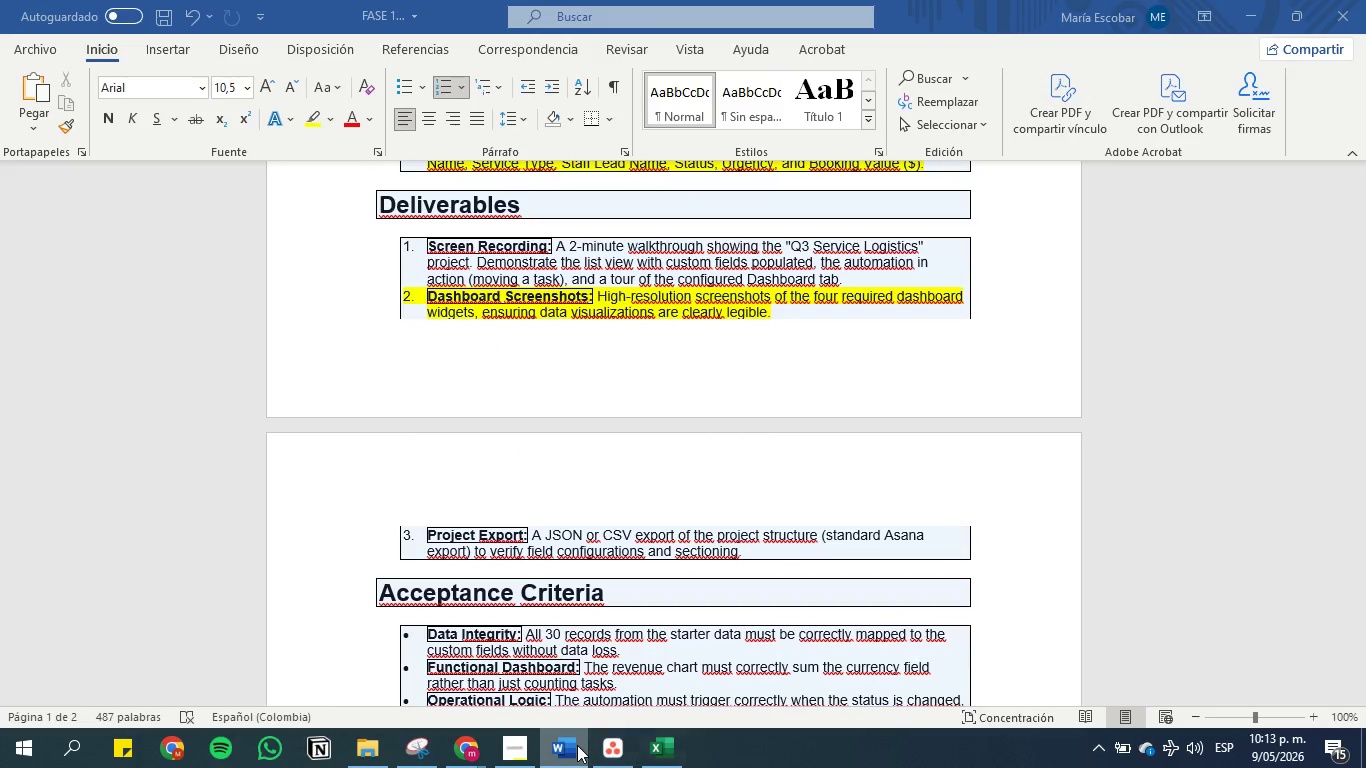 
right_click([577, 745])
 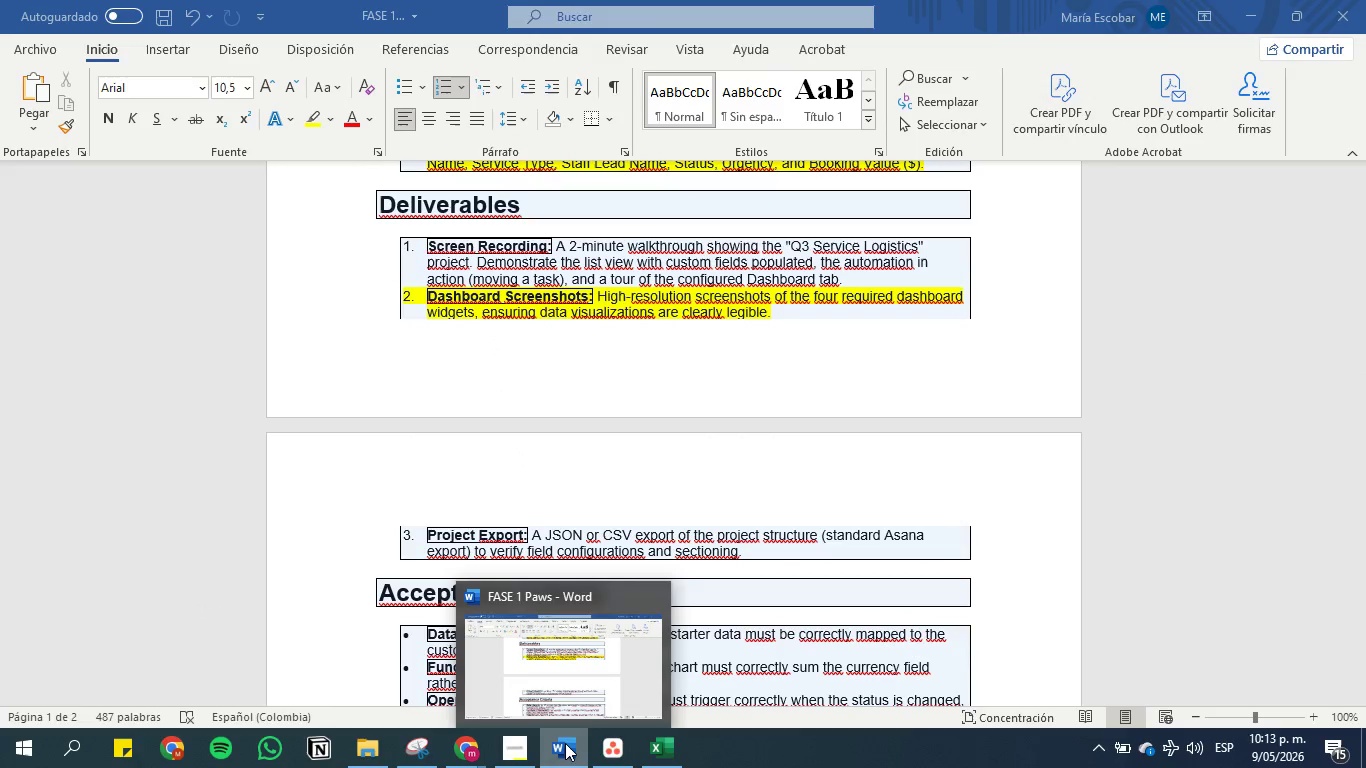 
right_click([565, 743])
 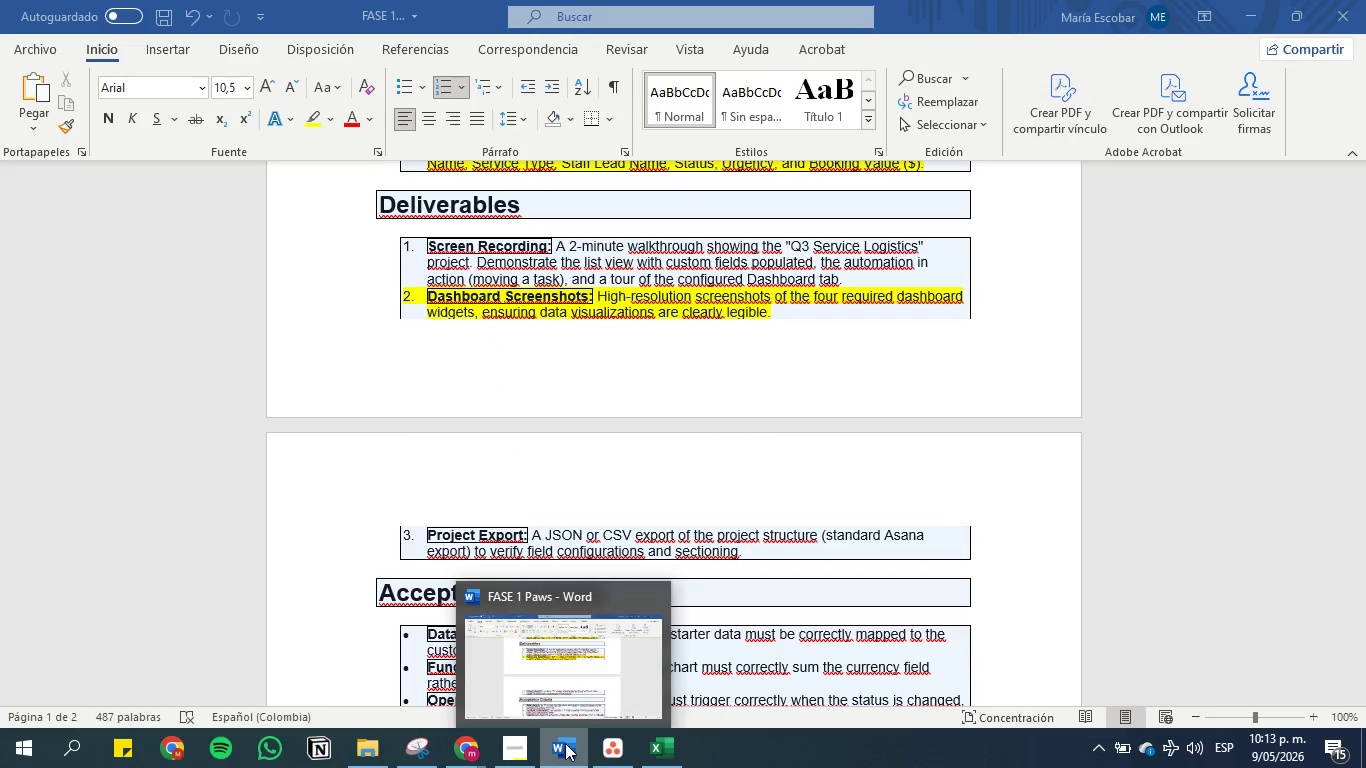 
double_click([565, 743])
 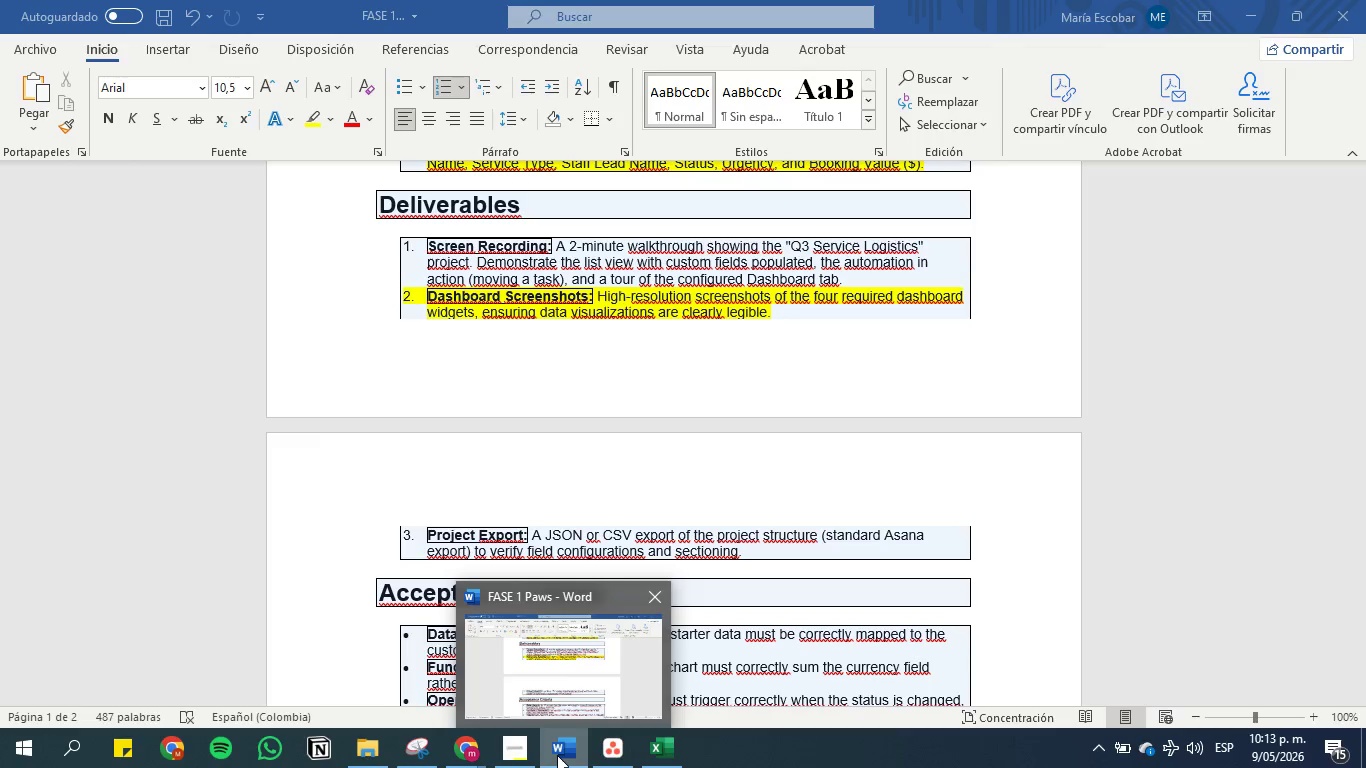 
double_click([557, 755])
 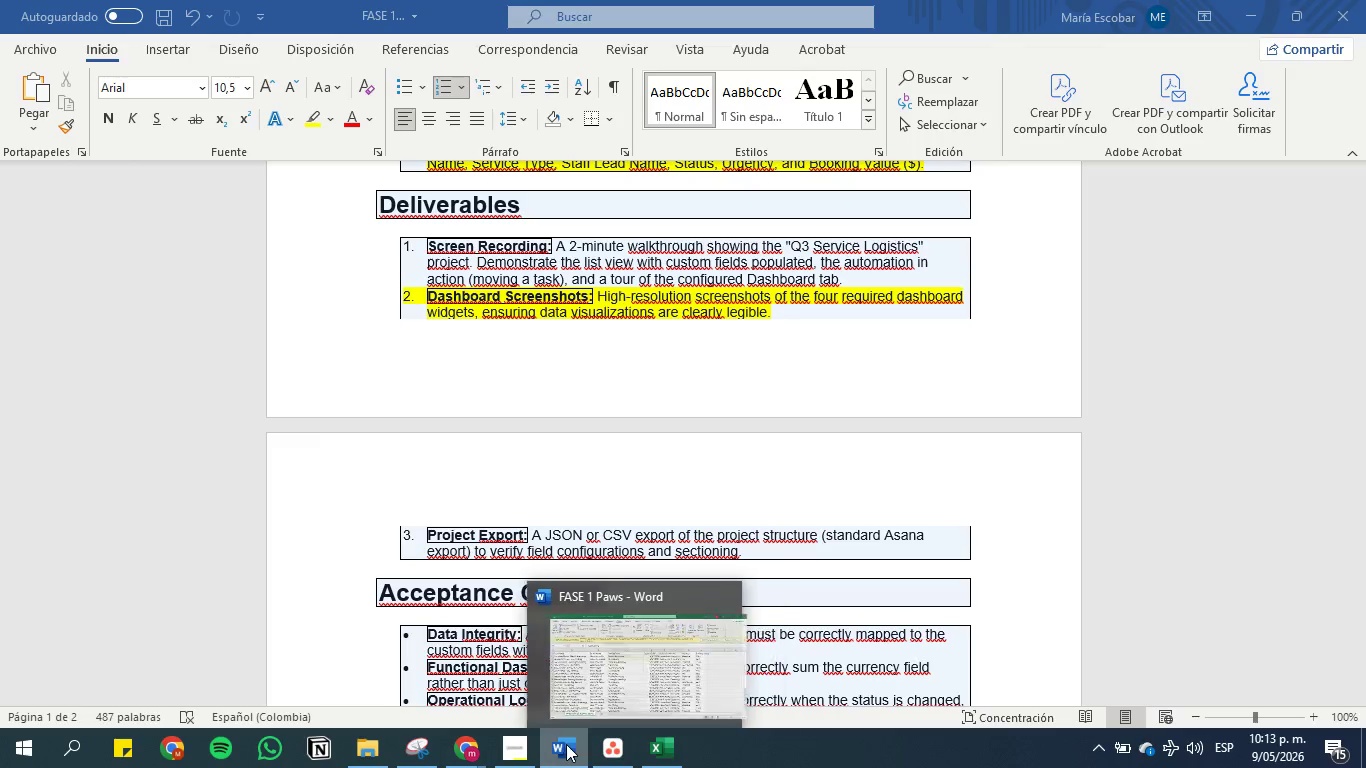 
double_click([566, 744])
 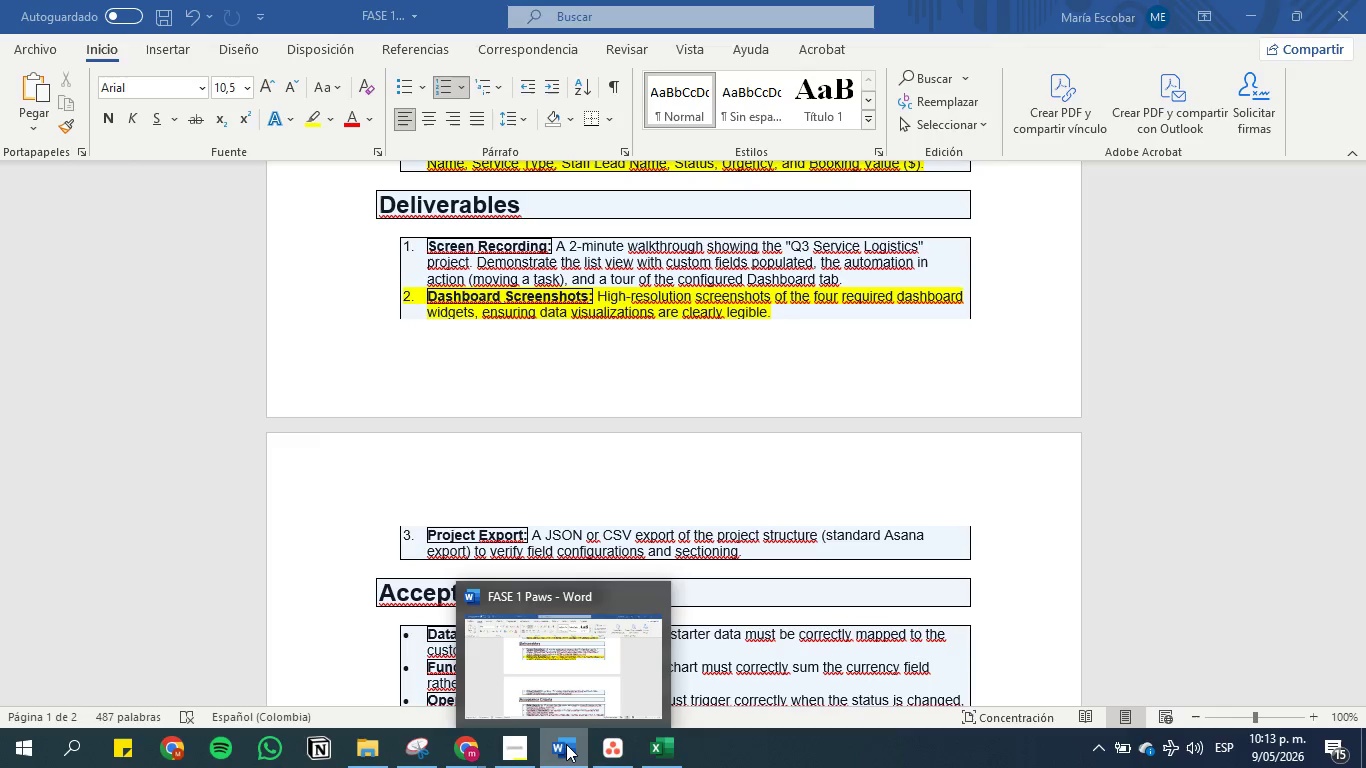 
triple_click([566, 744])
 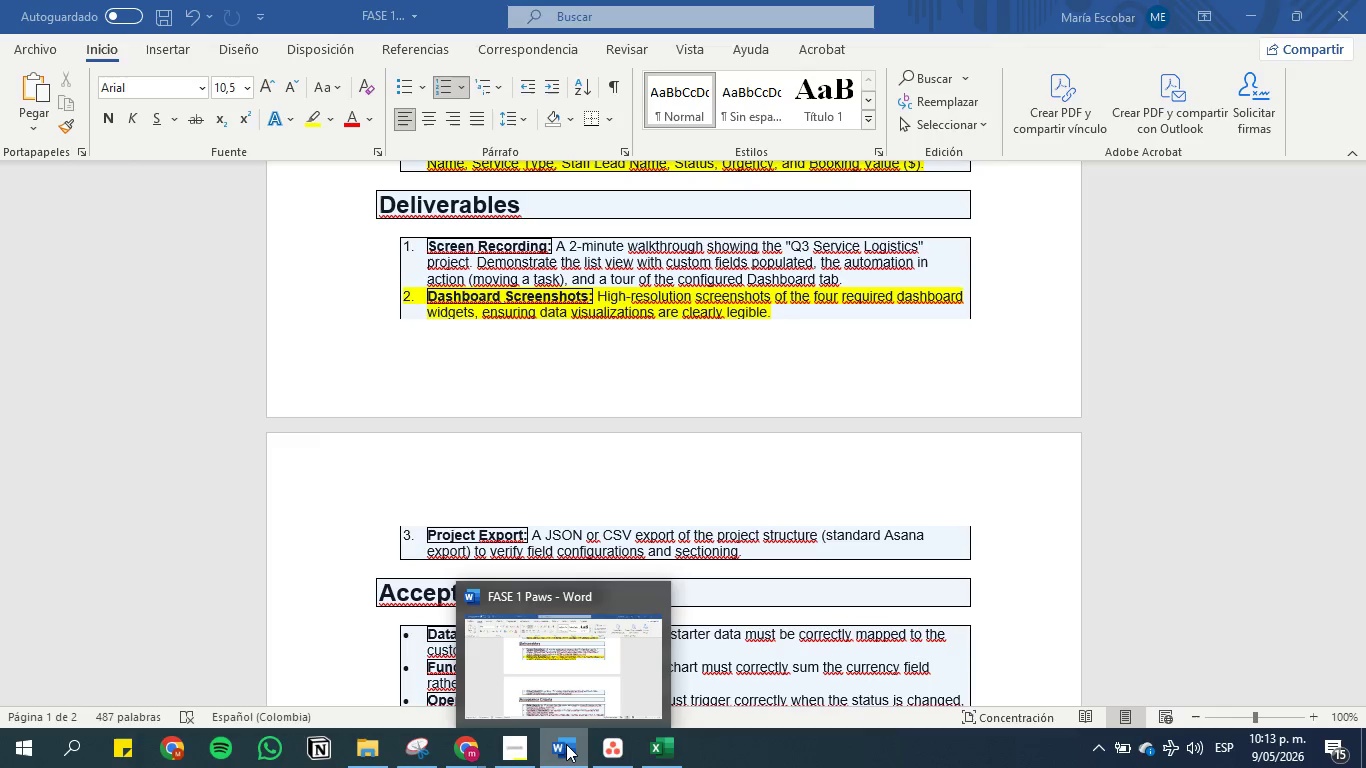 
triple_click([566, 744])
 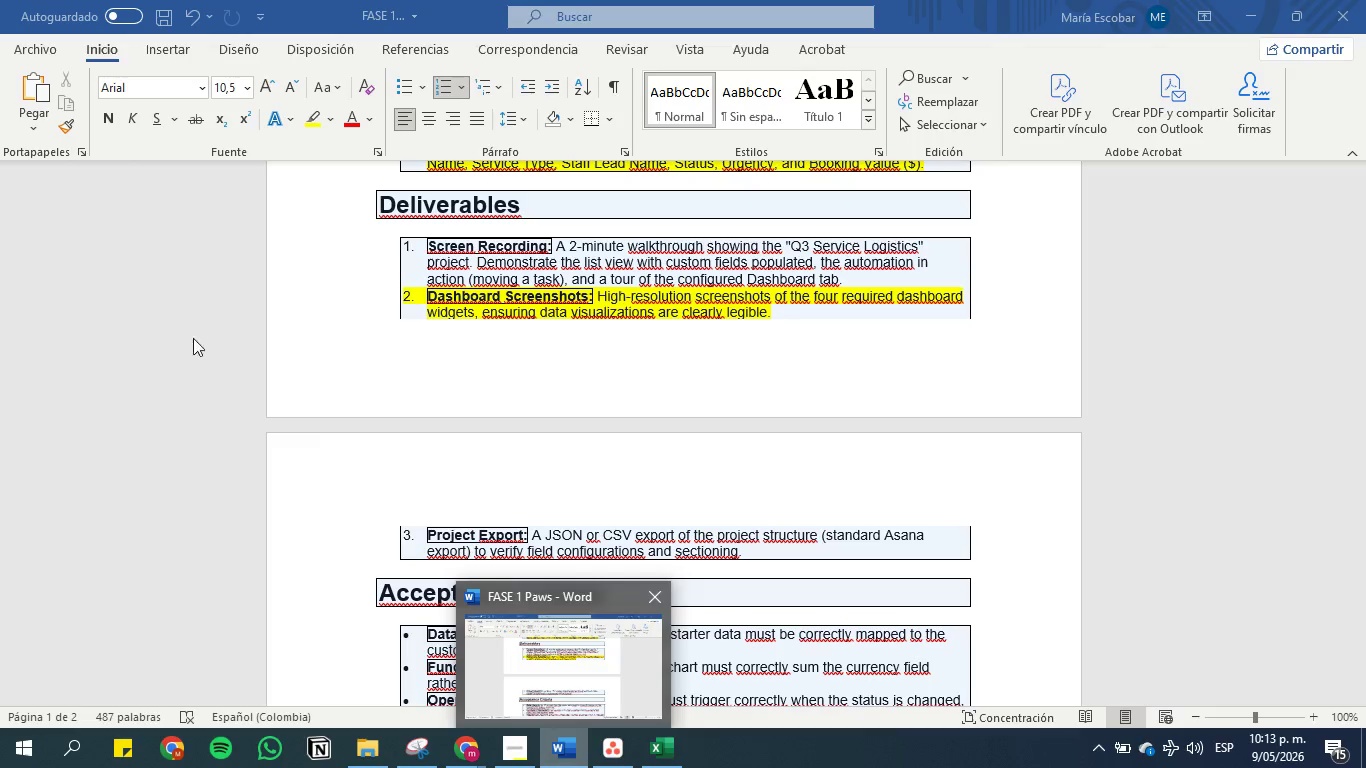 
left_click([17, 45])
 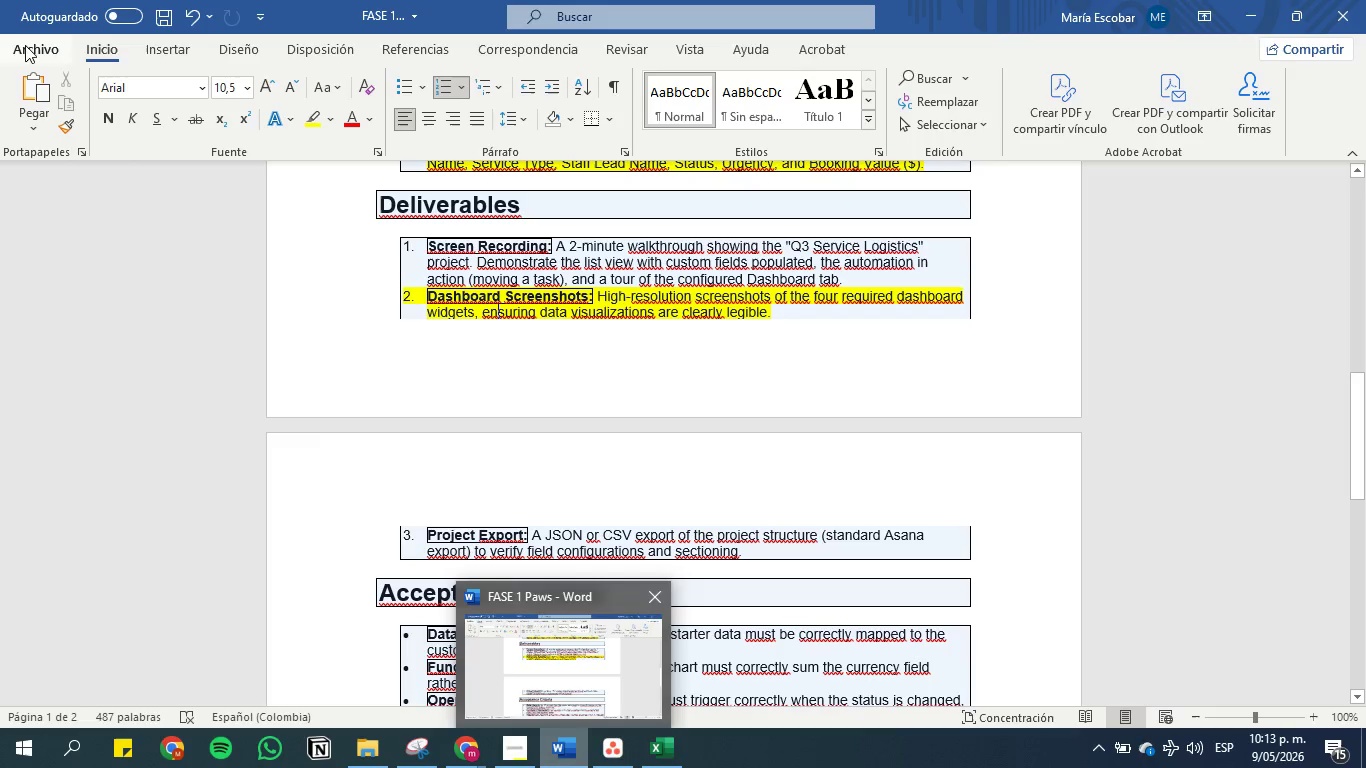 
left_click([26, 45])
 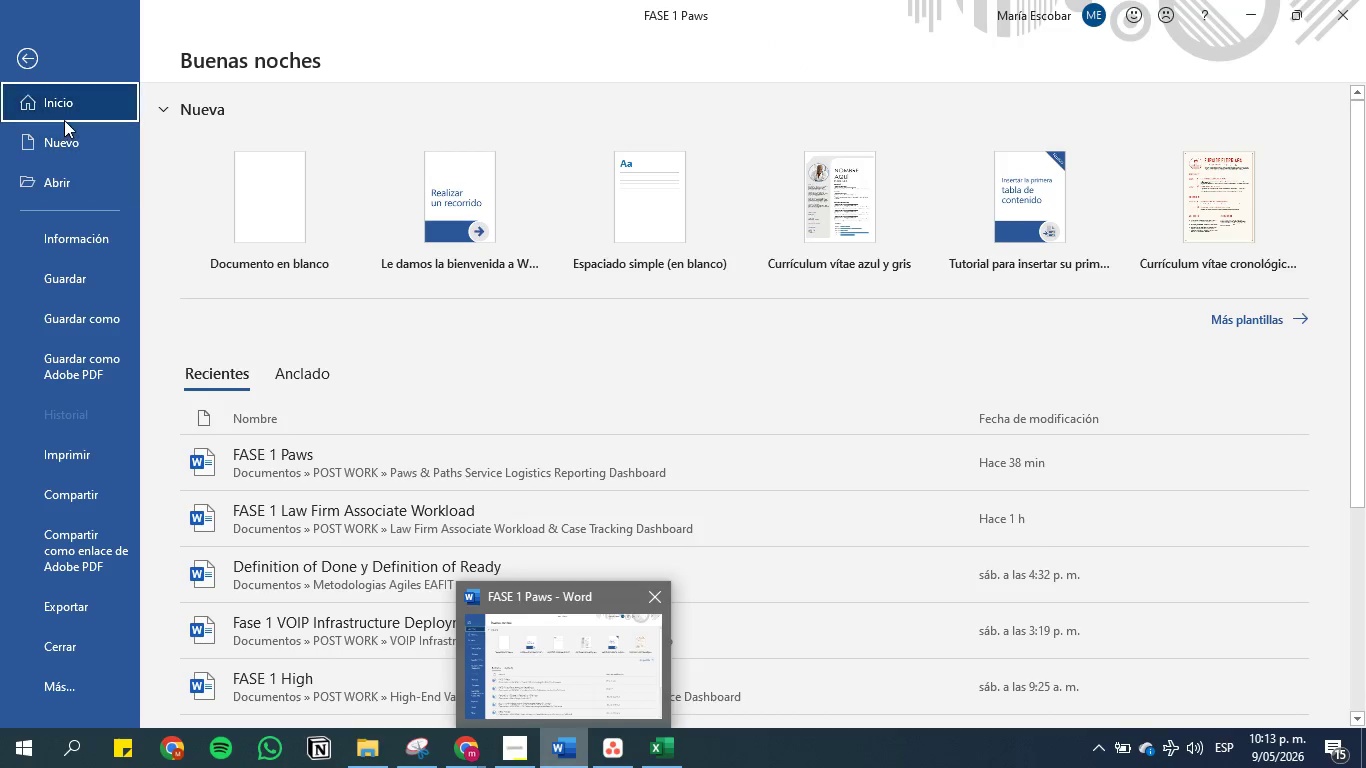 
left_click([70, 144])
 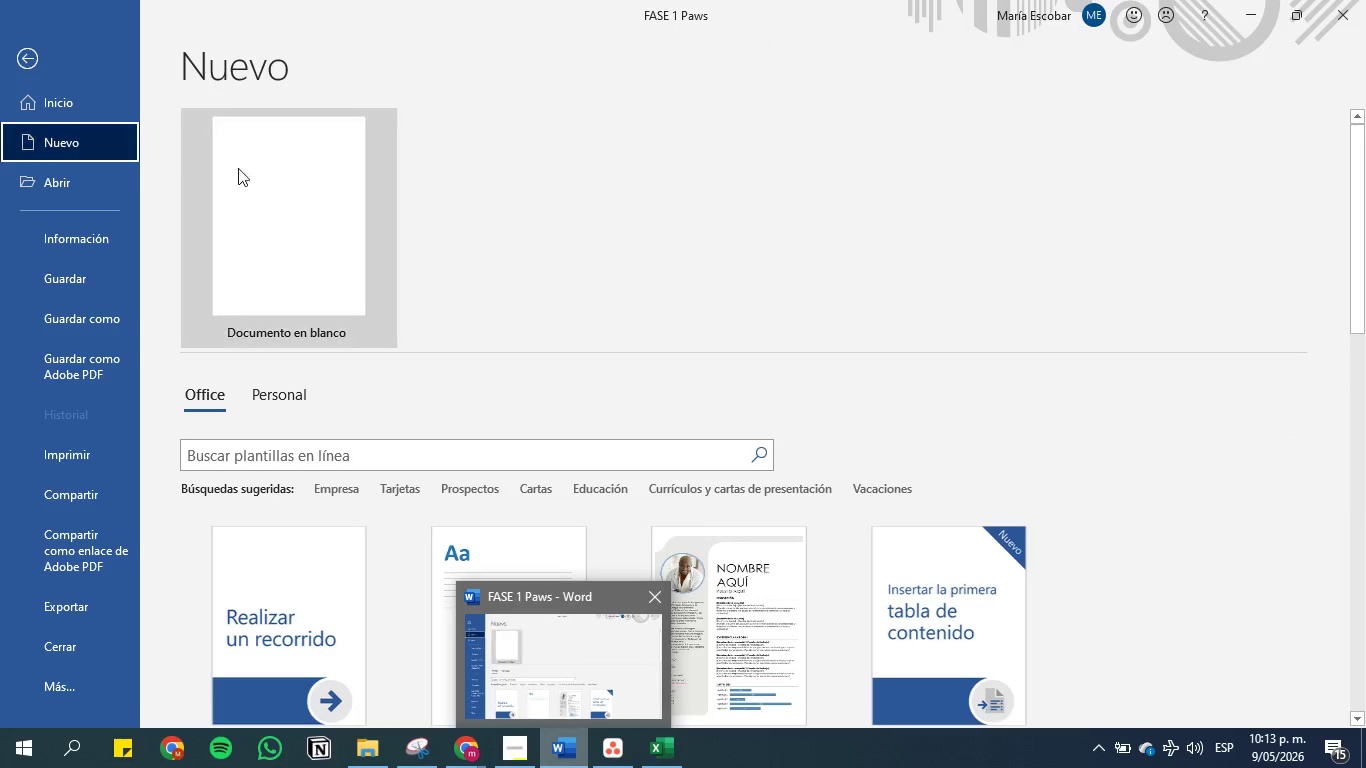 
left_click([247, 197])
 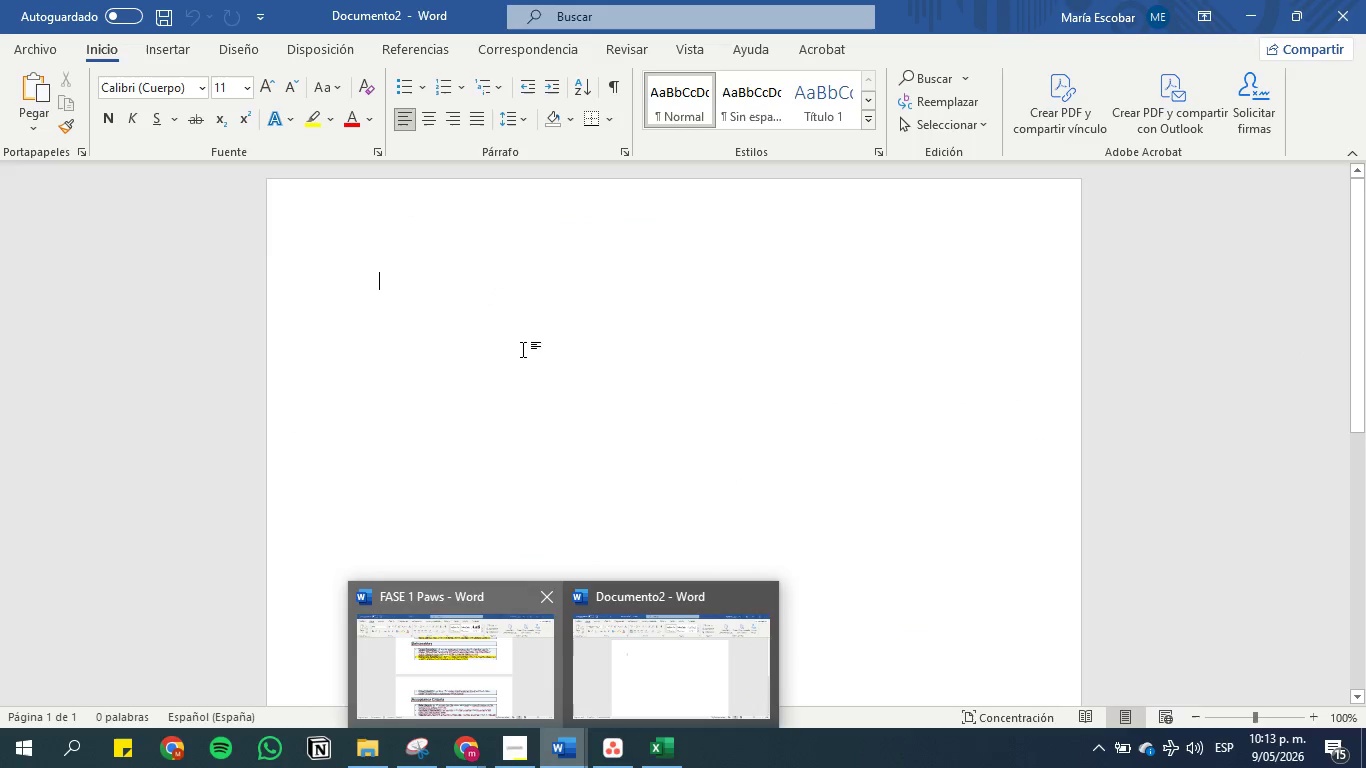 
left_click([552, 296])
 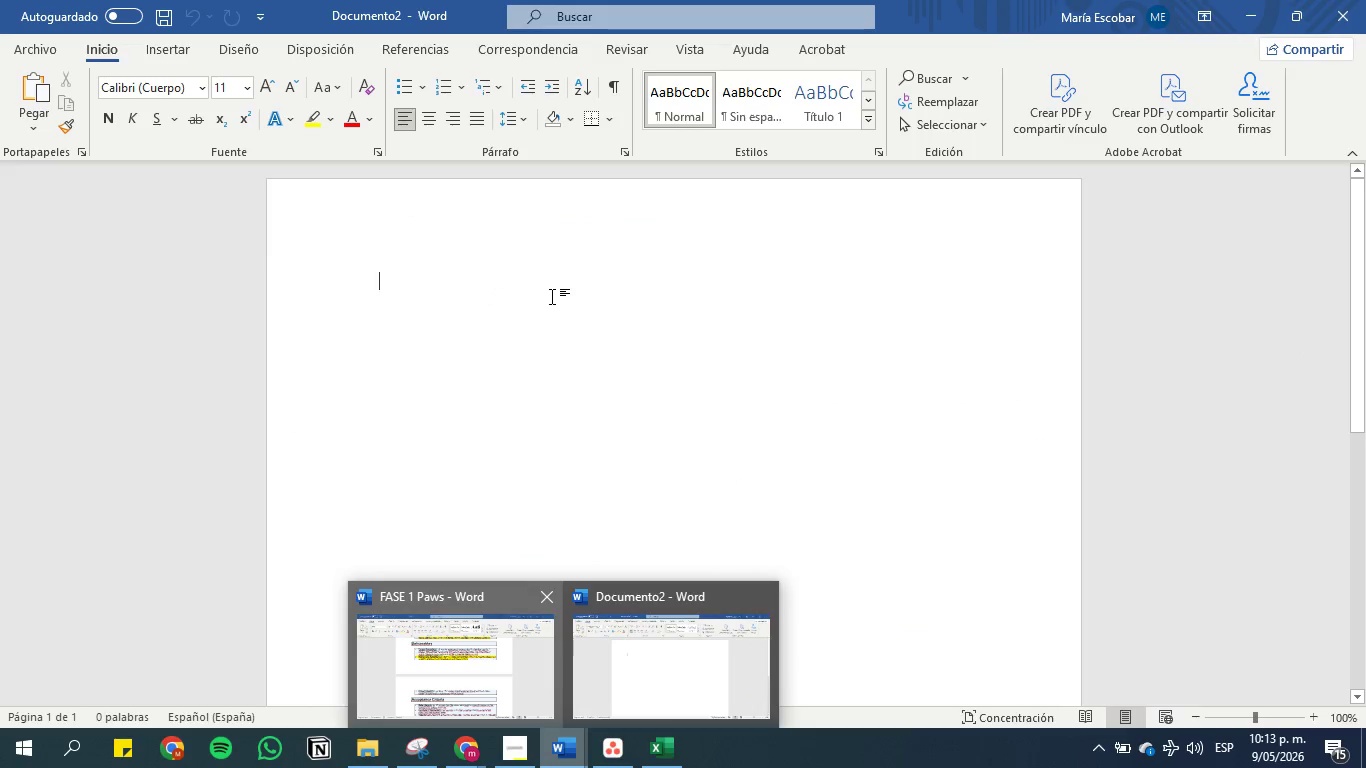 
key(Control+V)
 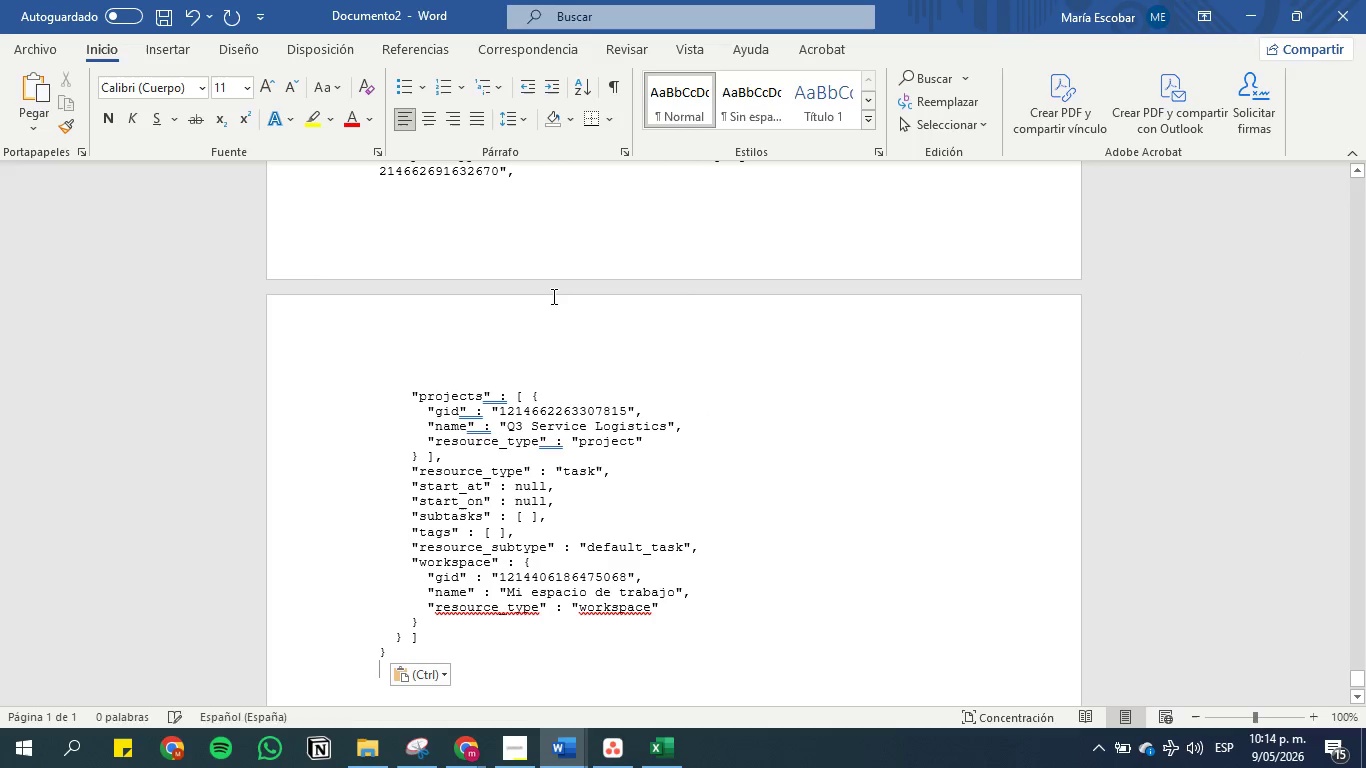 
wait(9.56)
 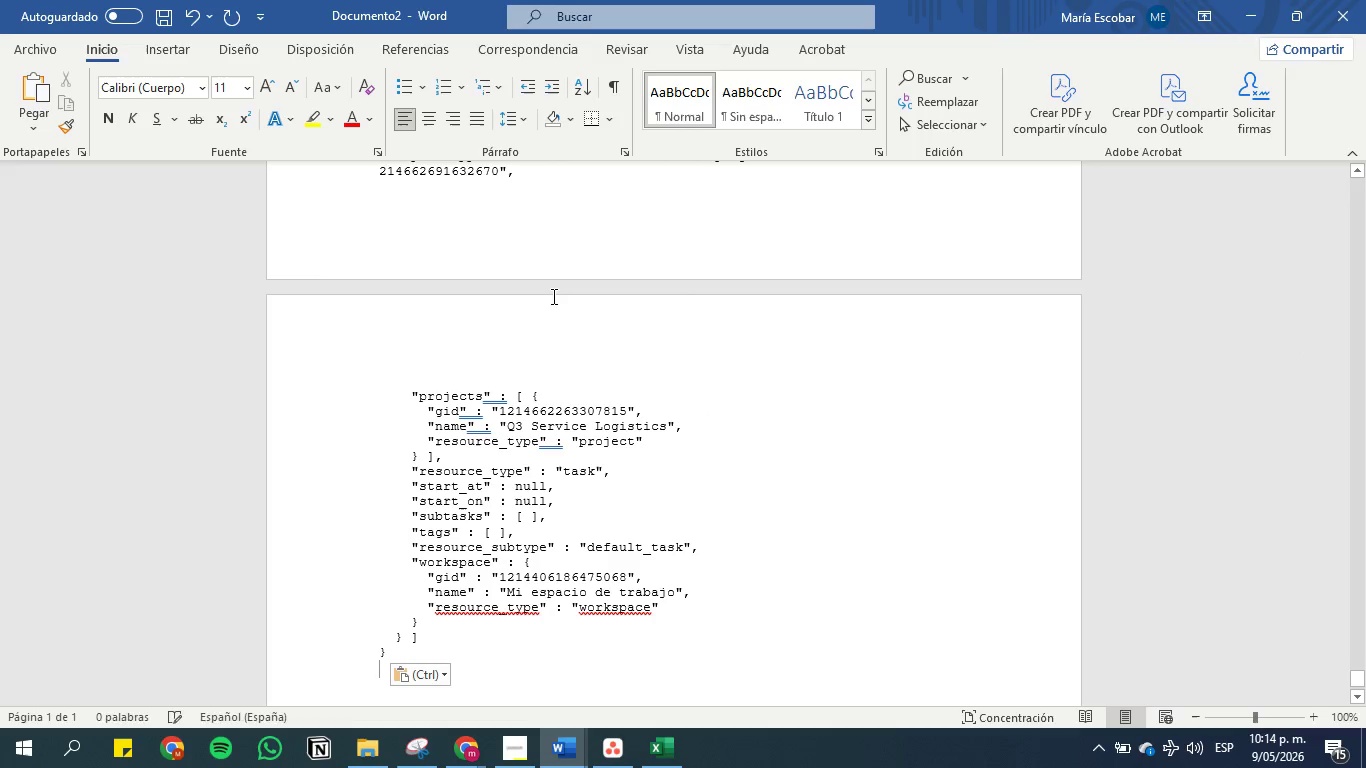 
left_click([20, 41])
 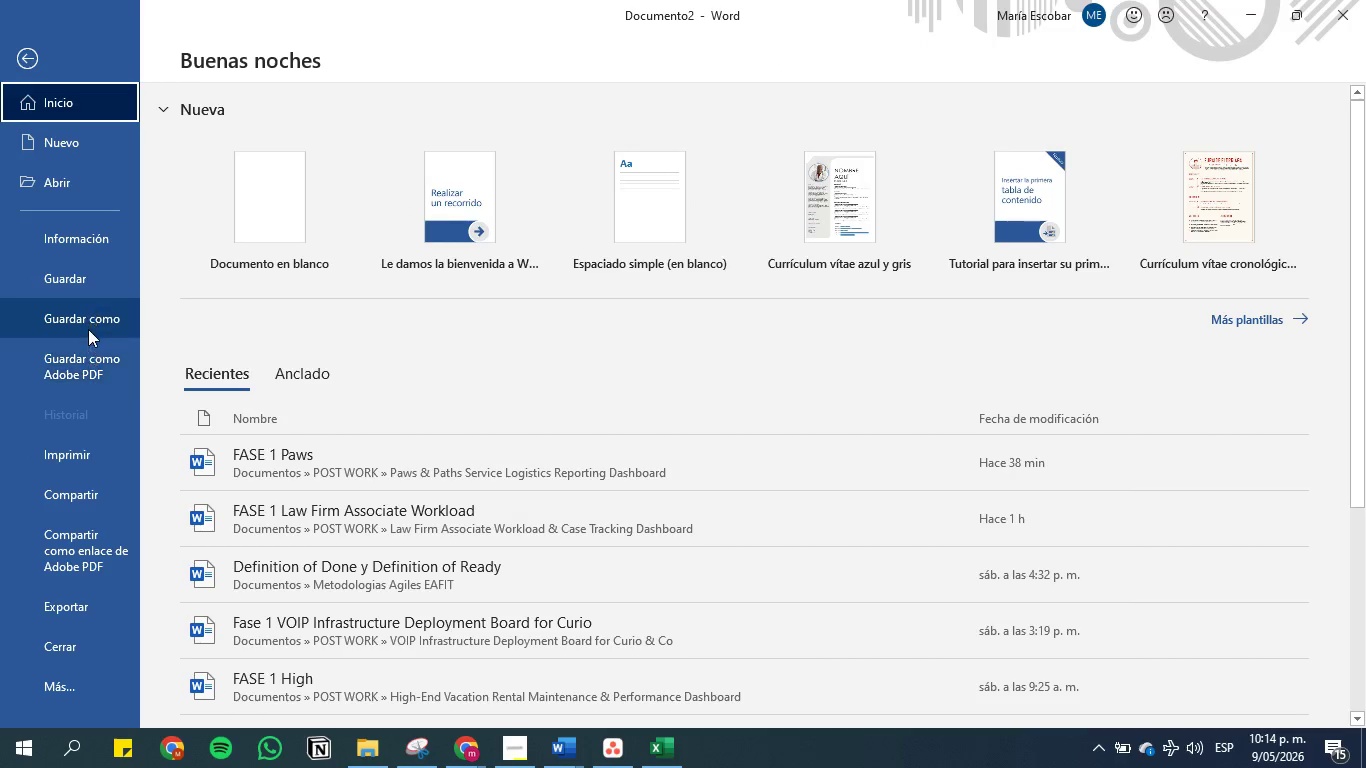 
left_click([86, 324])
 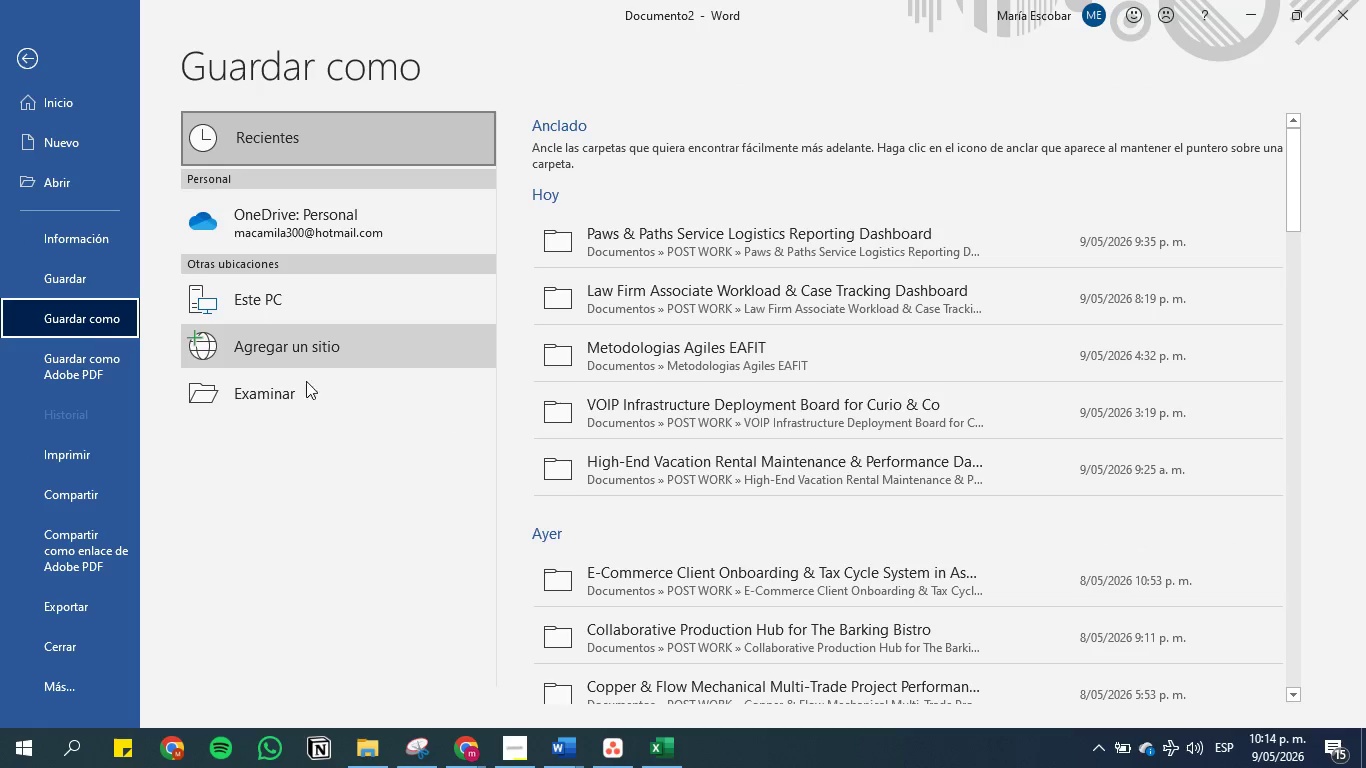 
left_click([311, 395])
 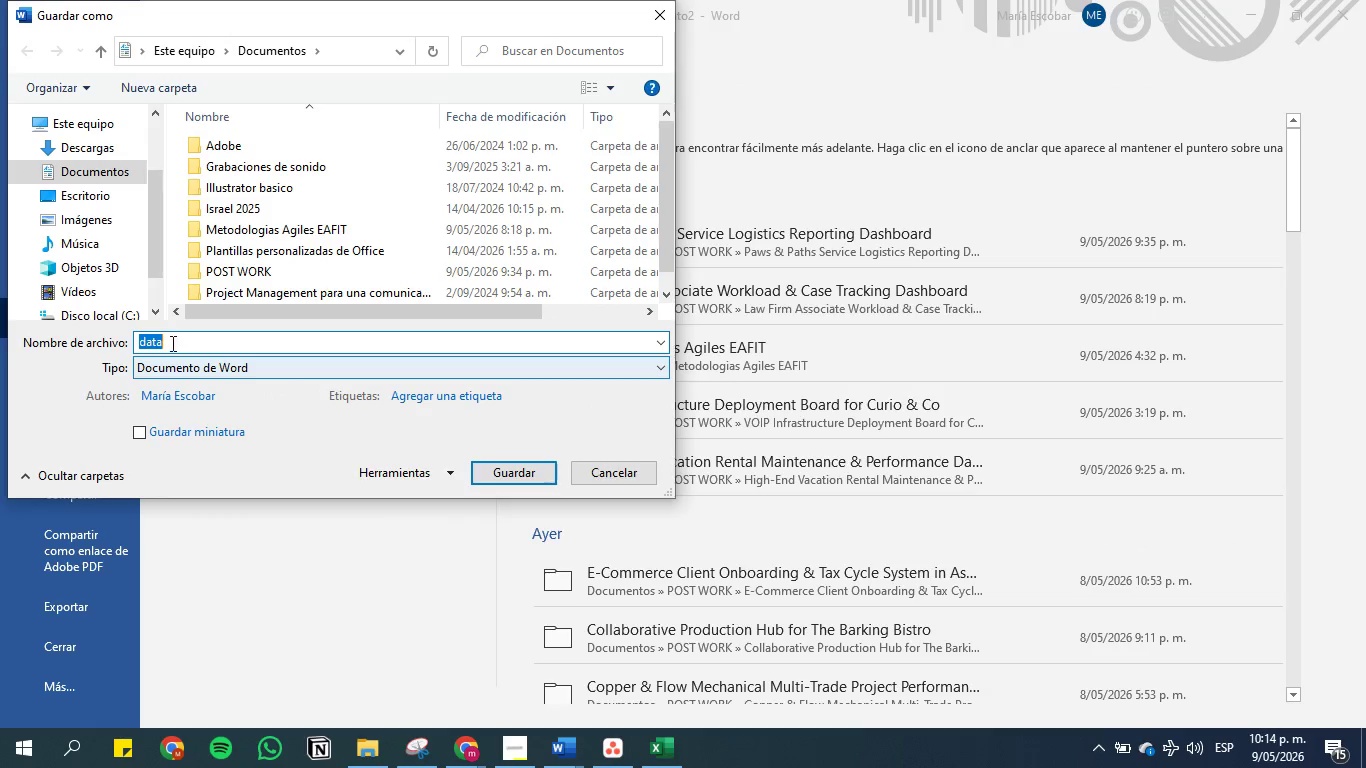 
left_click([170, 342])
 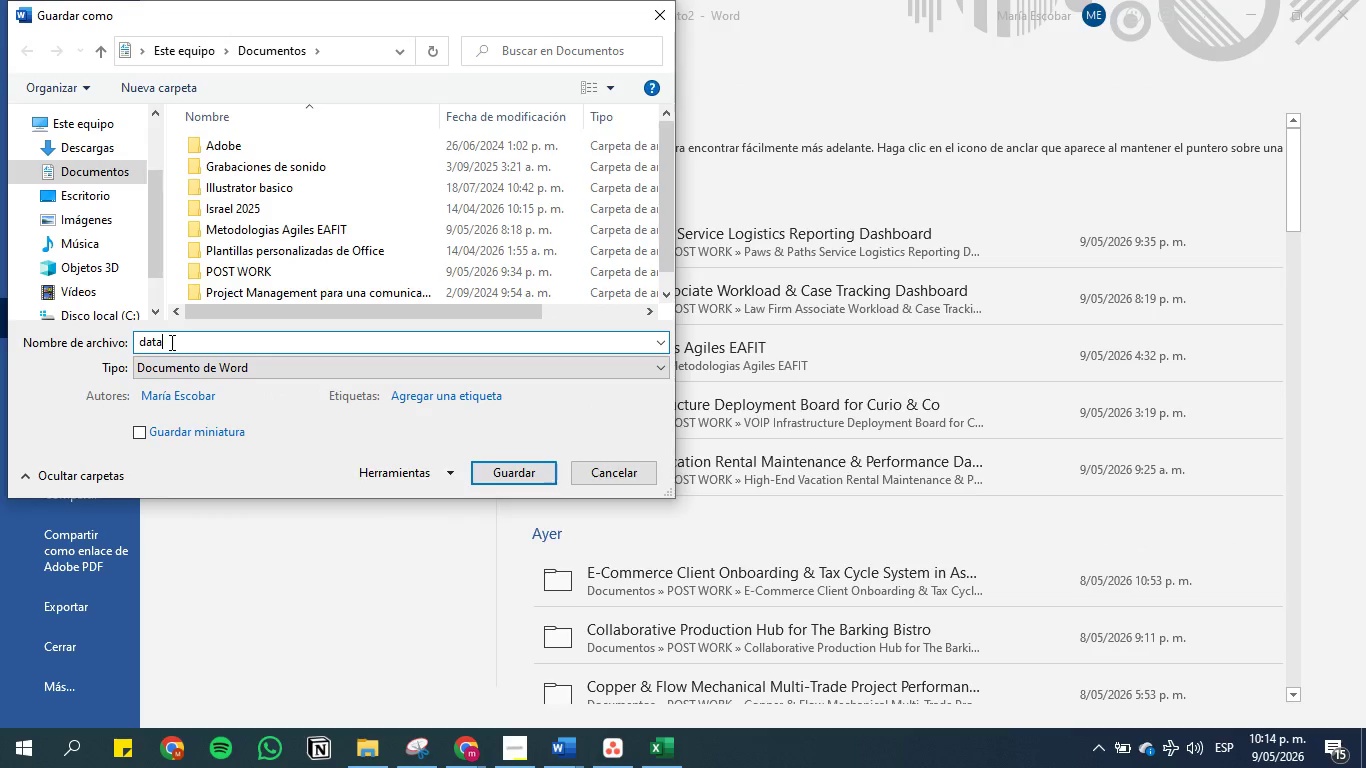 
type( export JSN)
 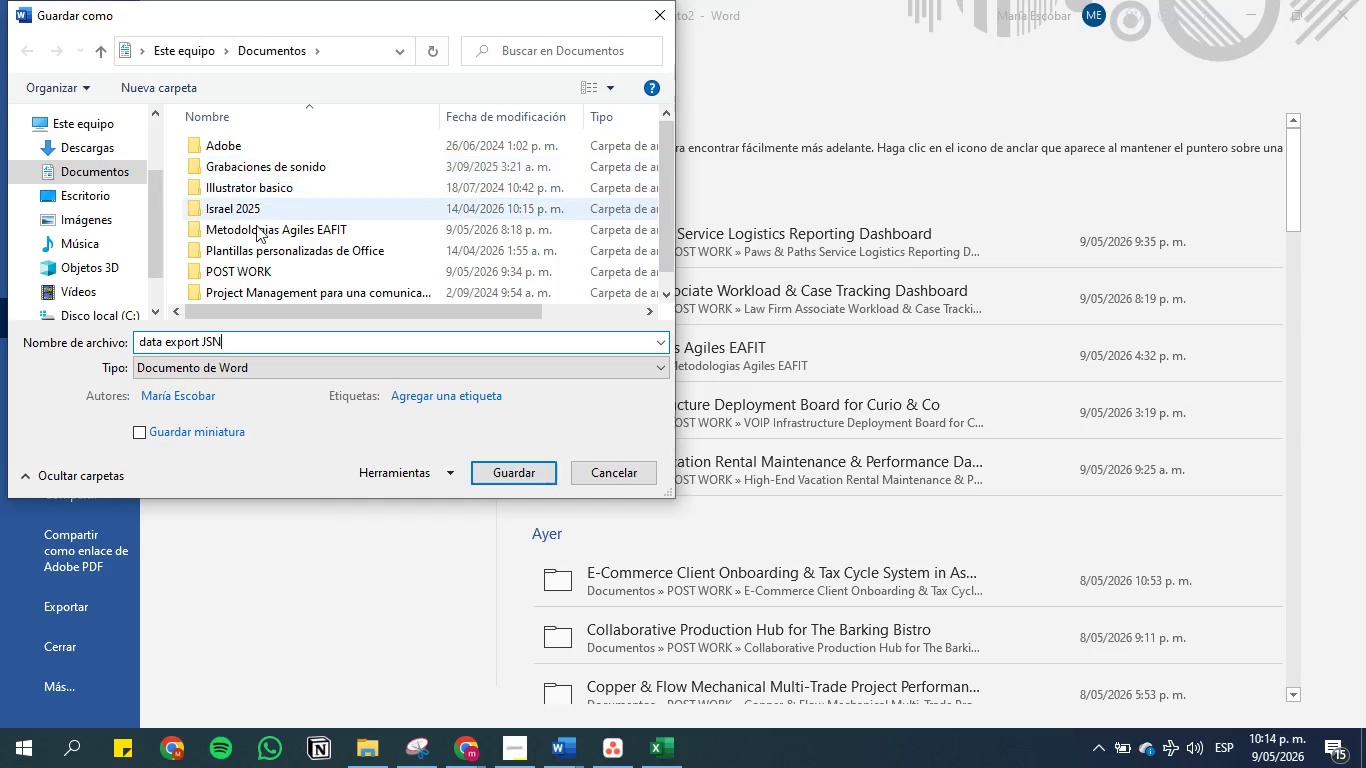 
left_click([255, 270])
 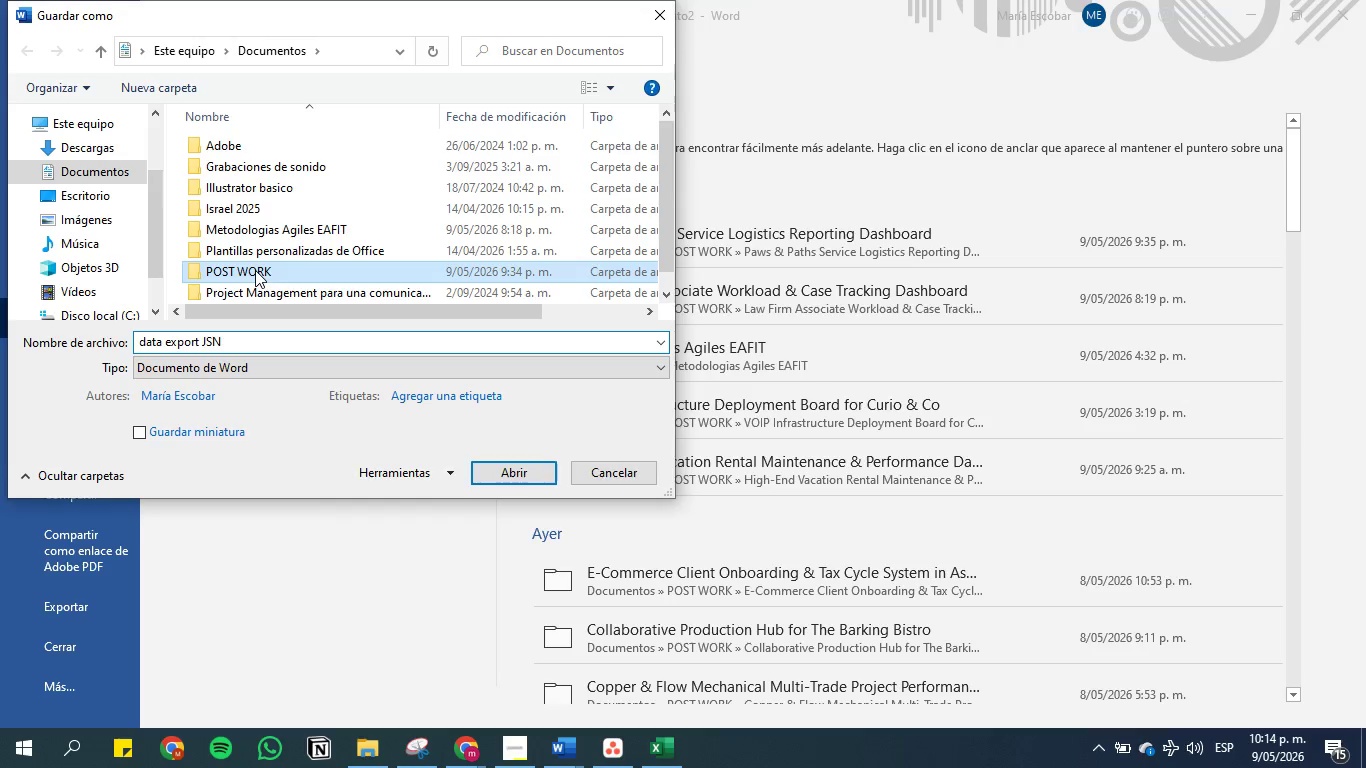 
left_click_drag(start_coordinate=[255, 270], to_coordinate=[283, 187])
 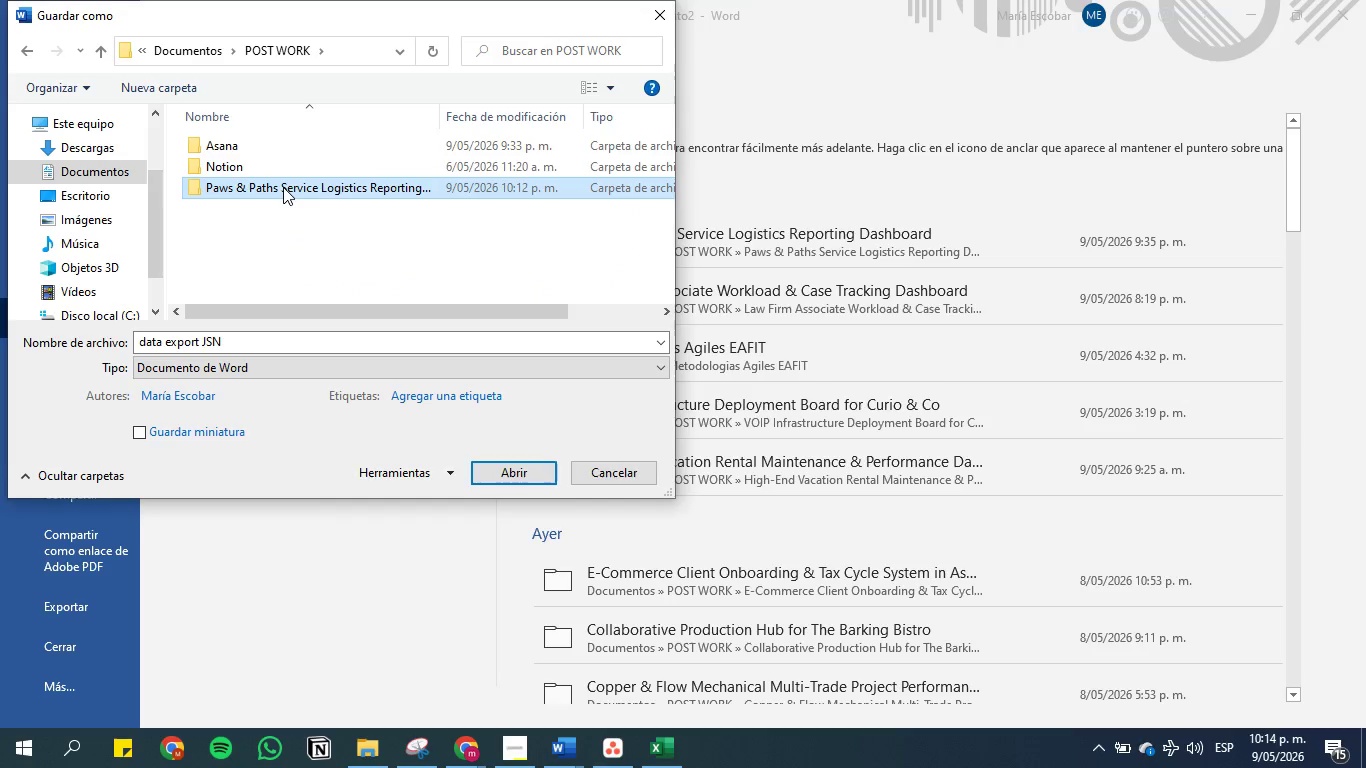 
double_click([283, 187])
 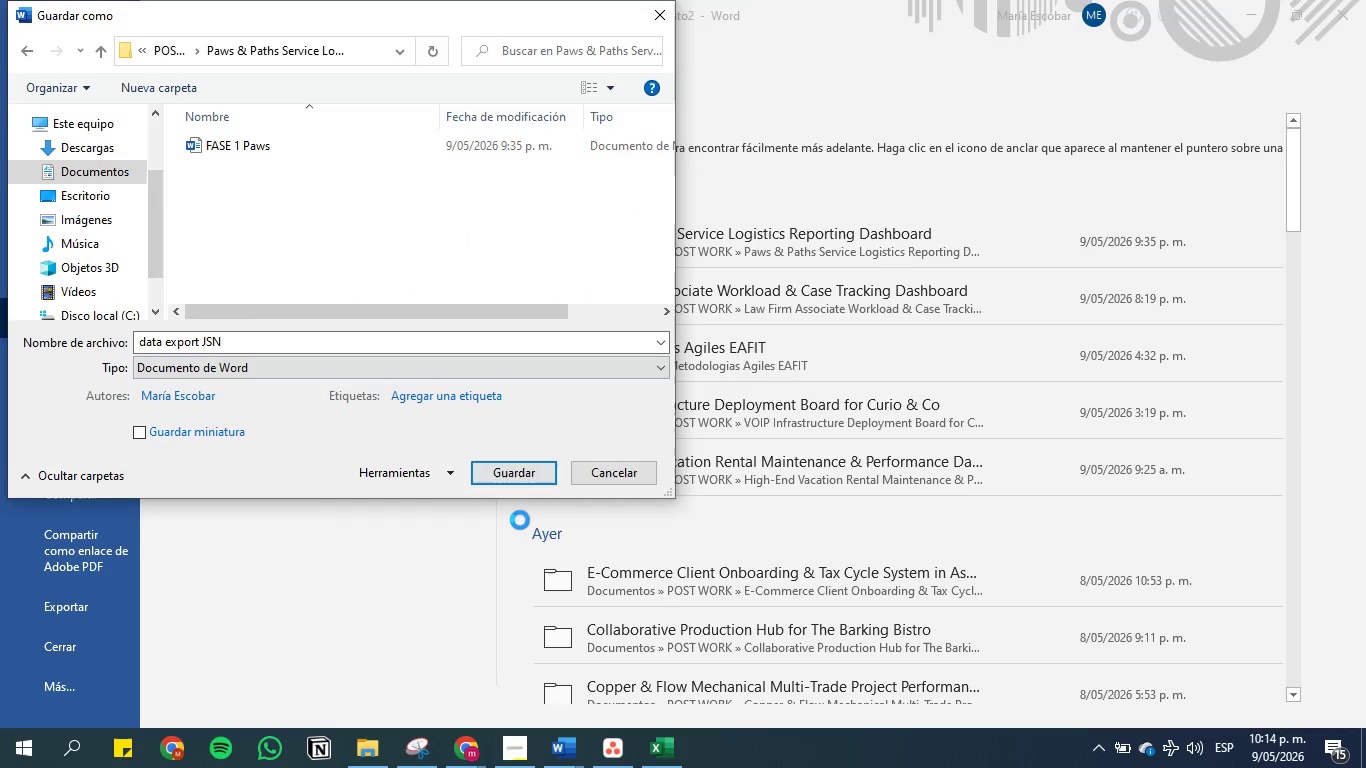 
left_click([514, 473])
 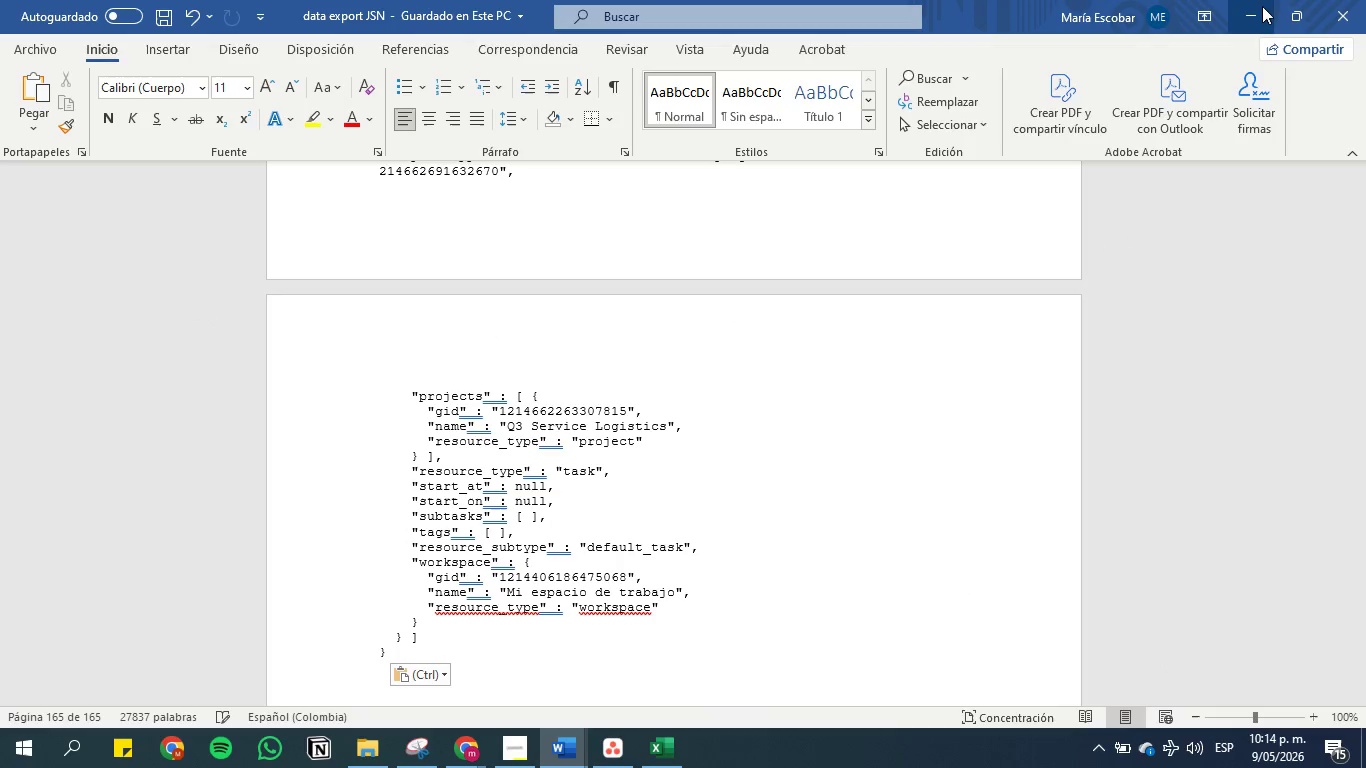 
left_click([1259, 5])
 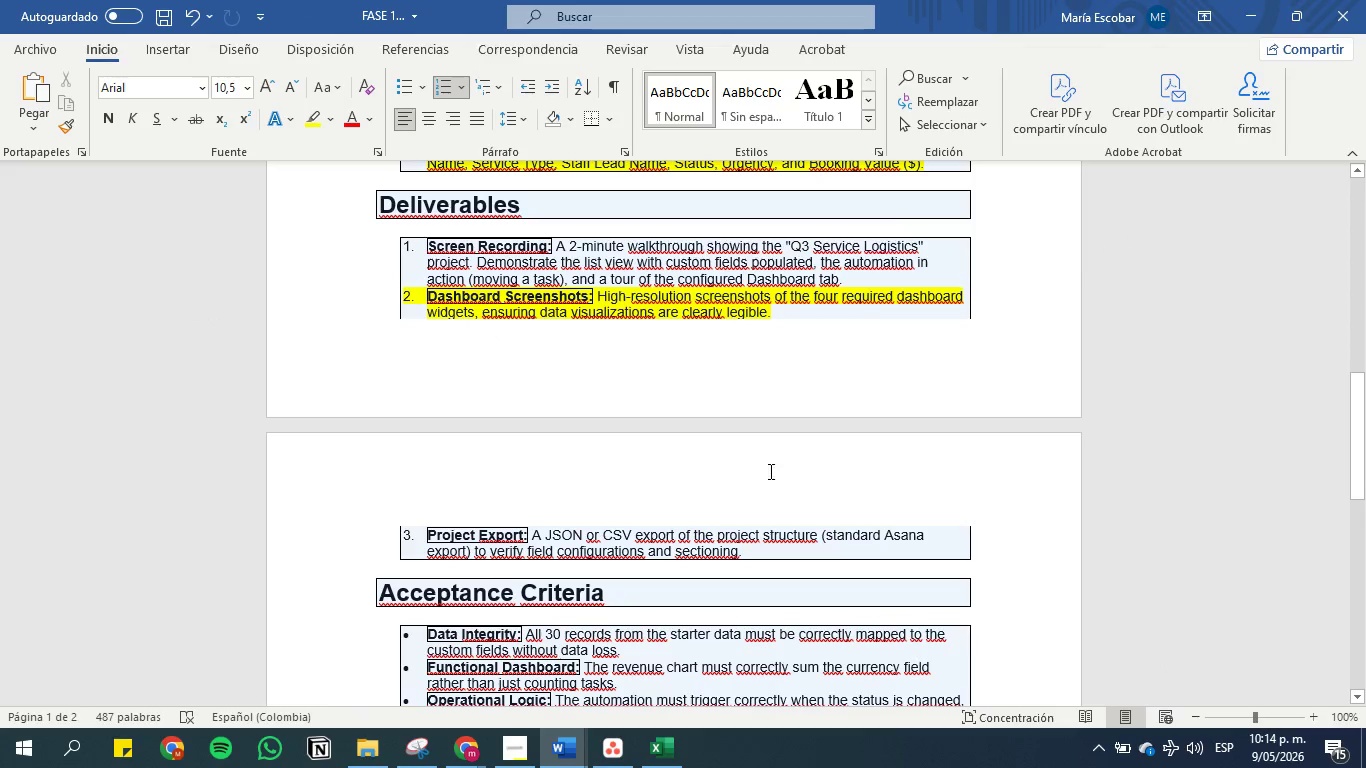 
left_click([670, 509])
 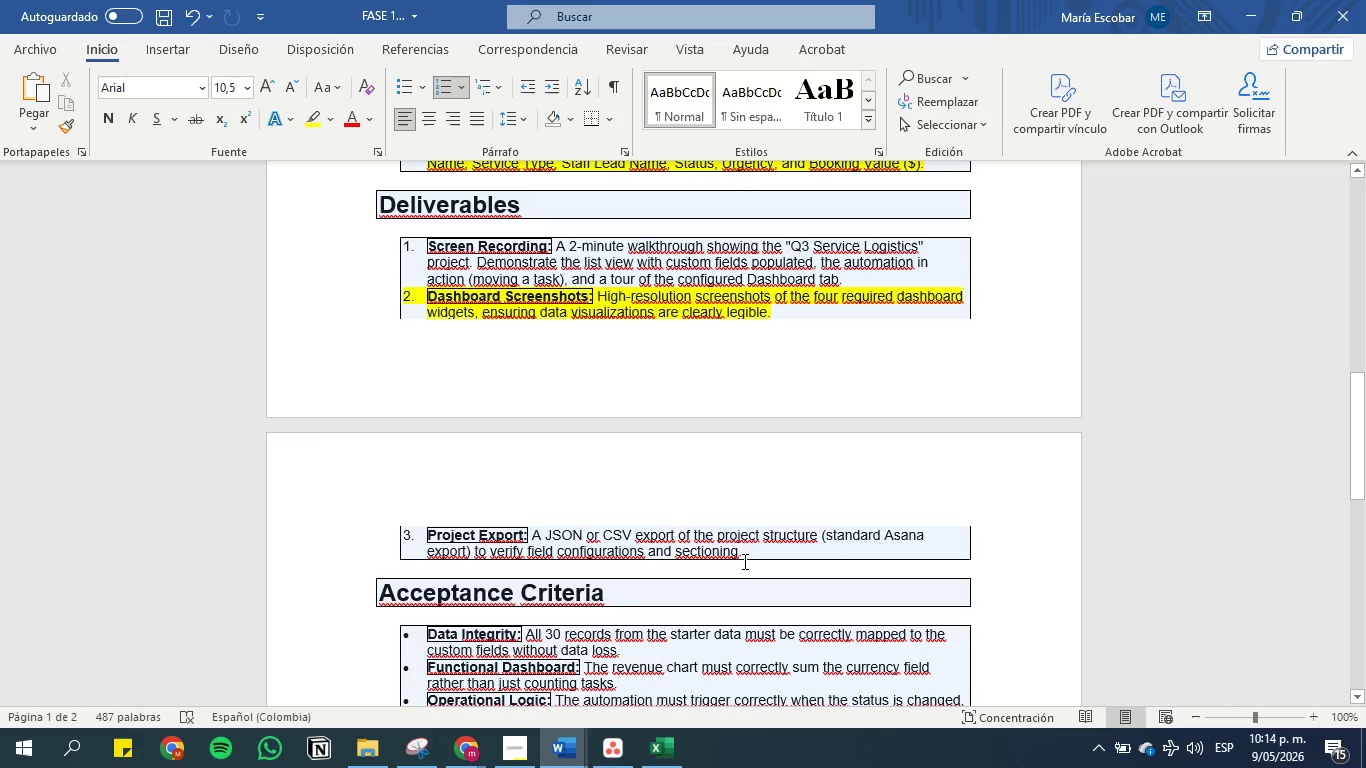 
left_click_drag(start_coordinate=[743, 559], to_coordinate=[570, 533])
 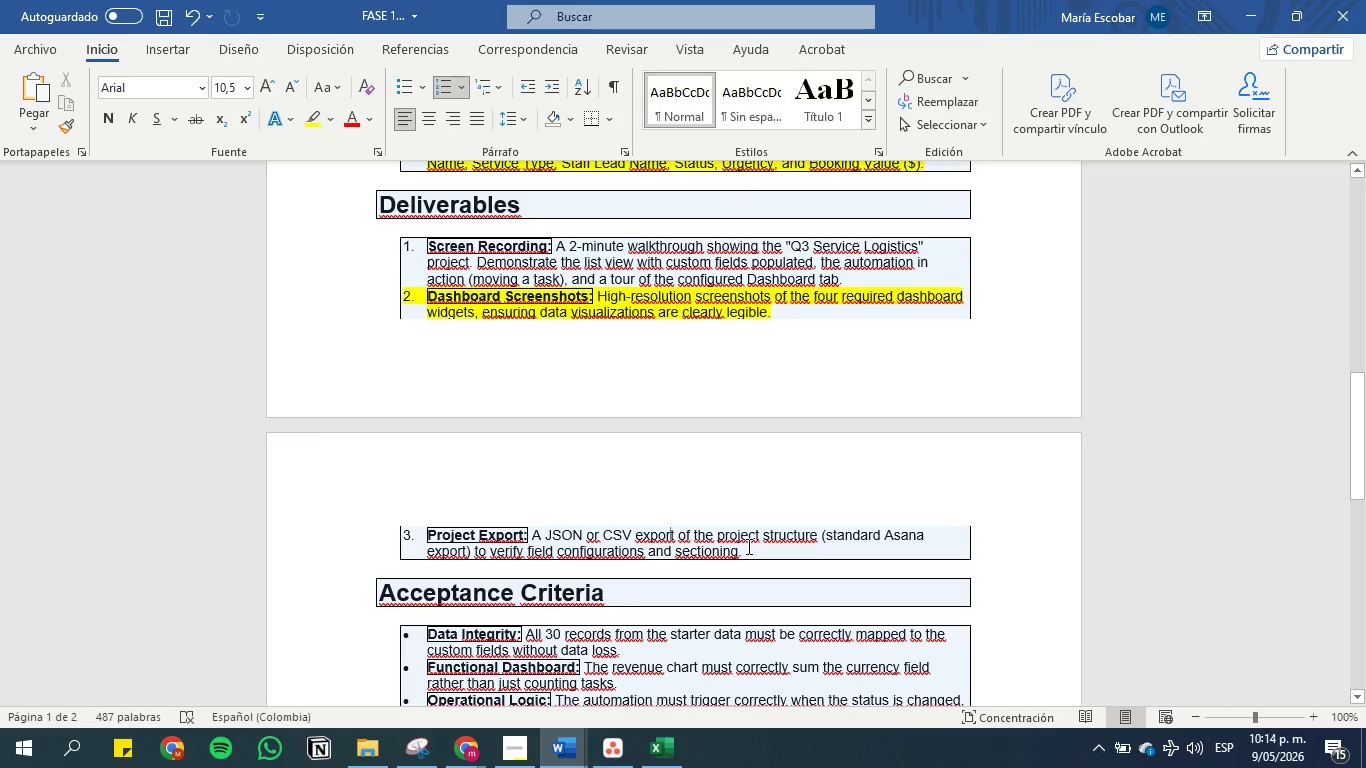 
left_click_drag(start_coordinate=[747, 546], to_coordinate=[419, 512])
 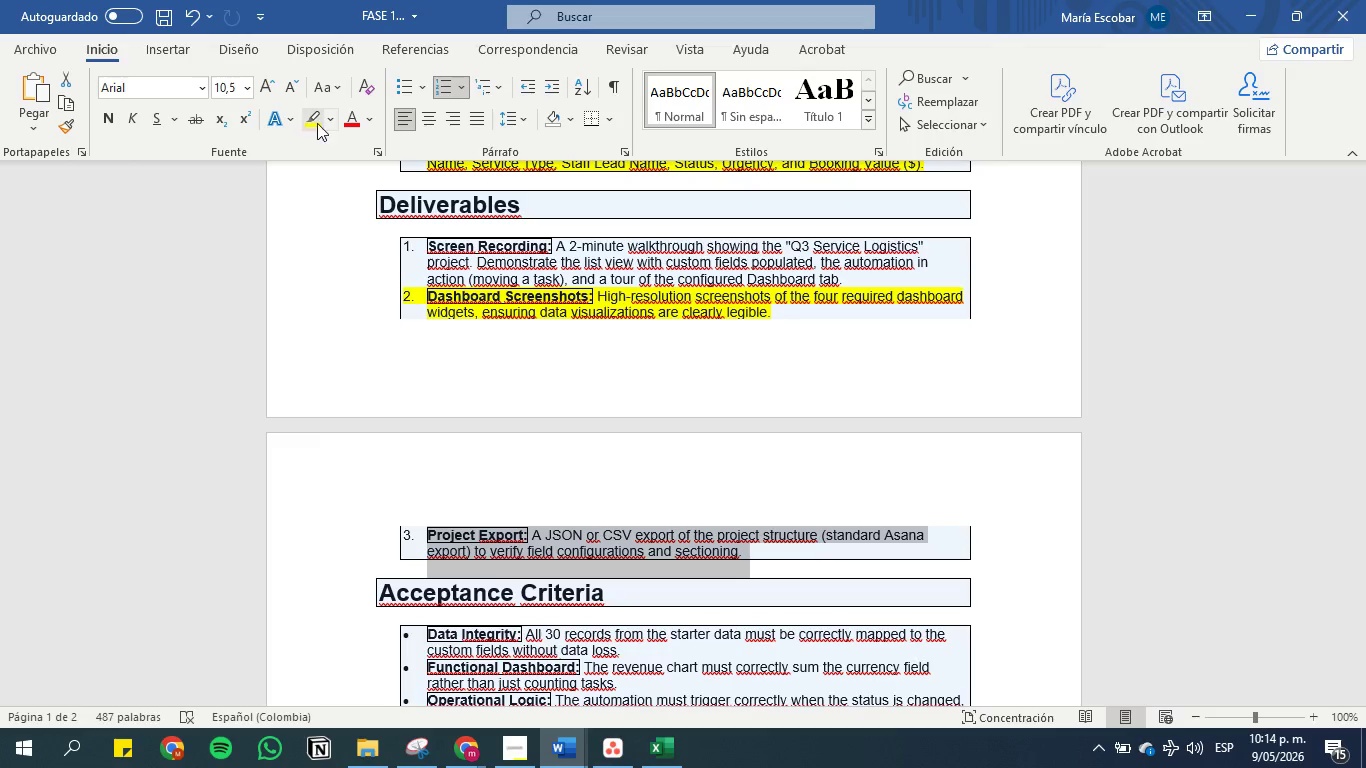 
left_click([314, 119])
 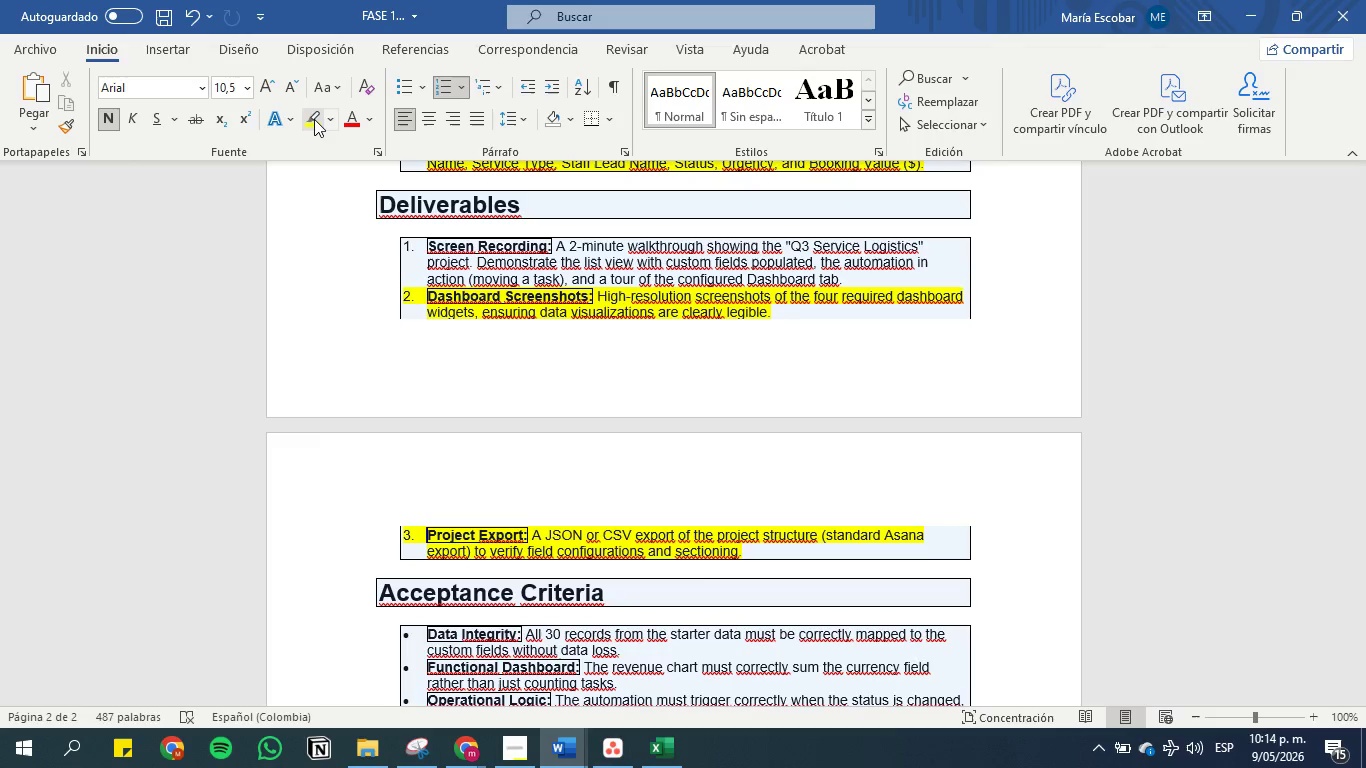 
left_click([514, 757])